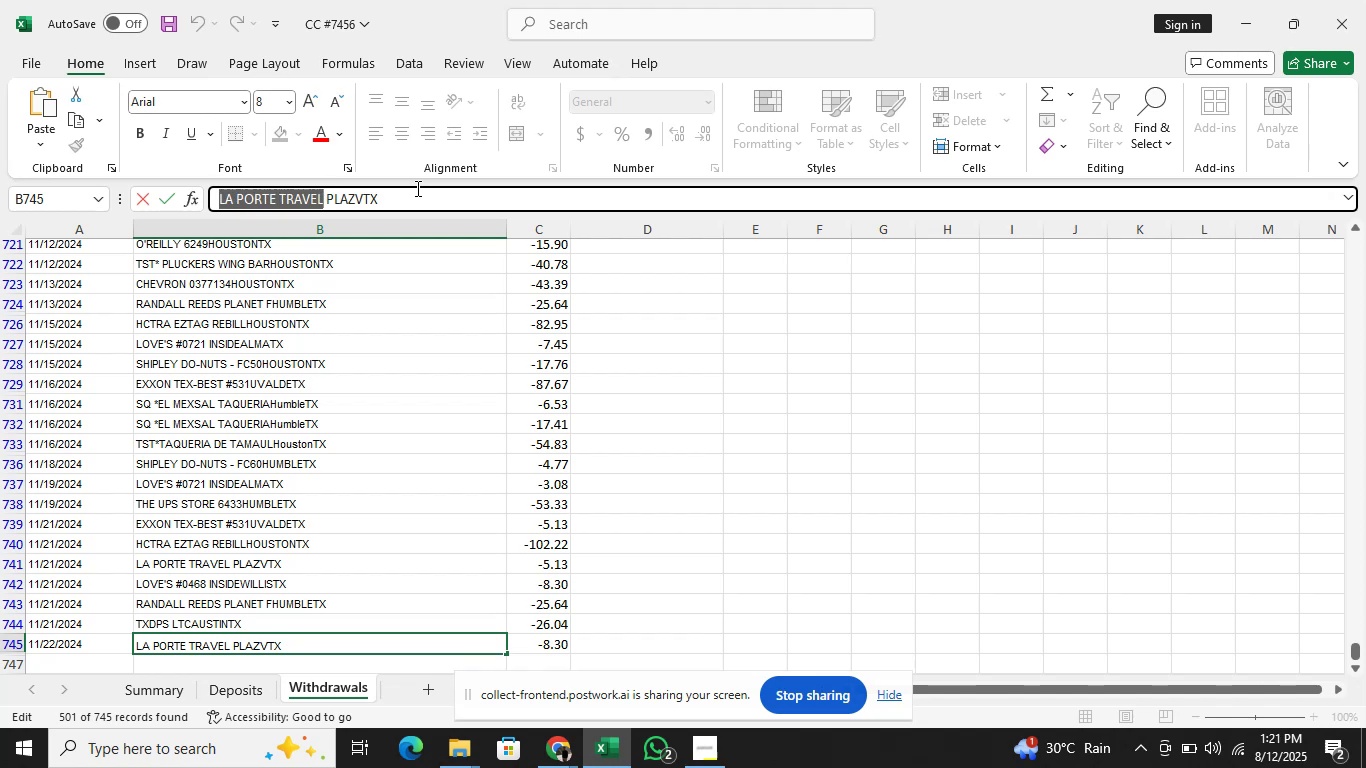 
key(Control+C)
 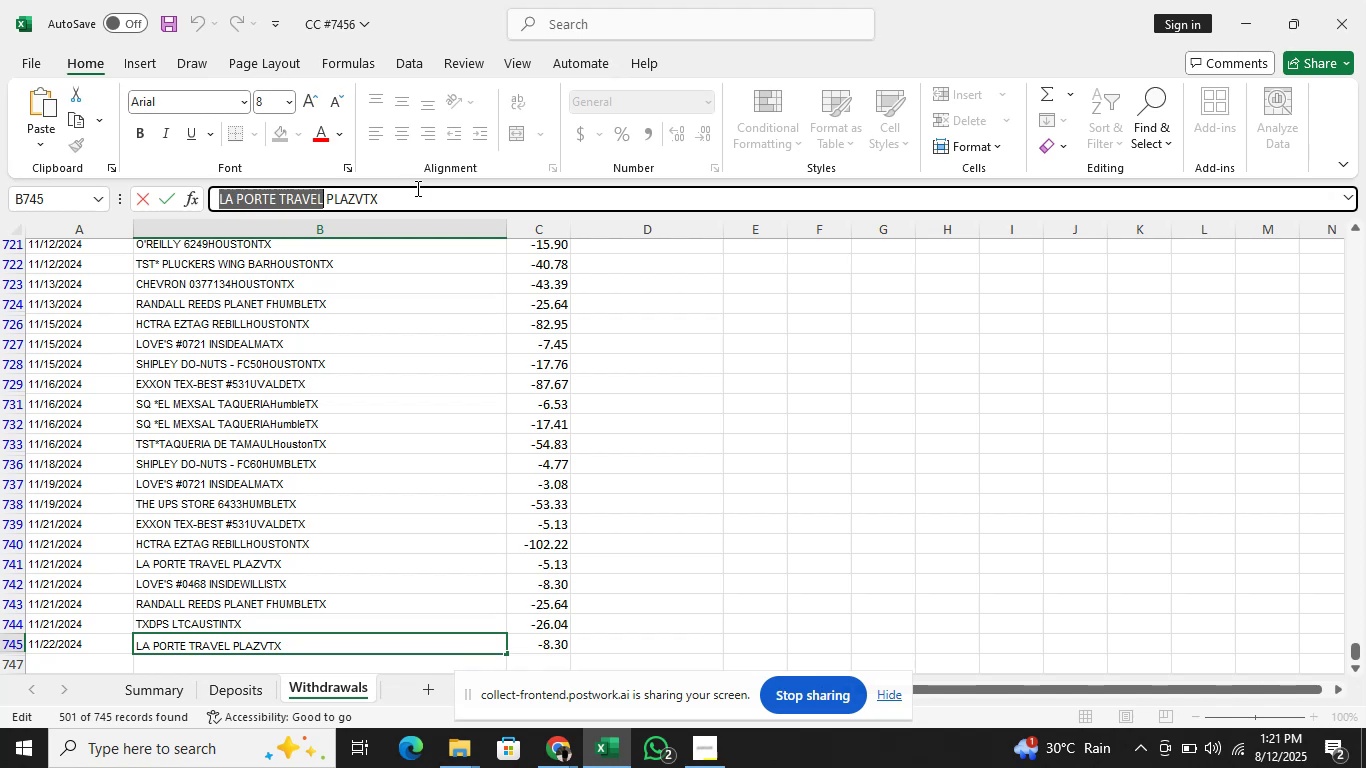 
key(Alt+Tab)
 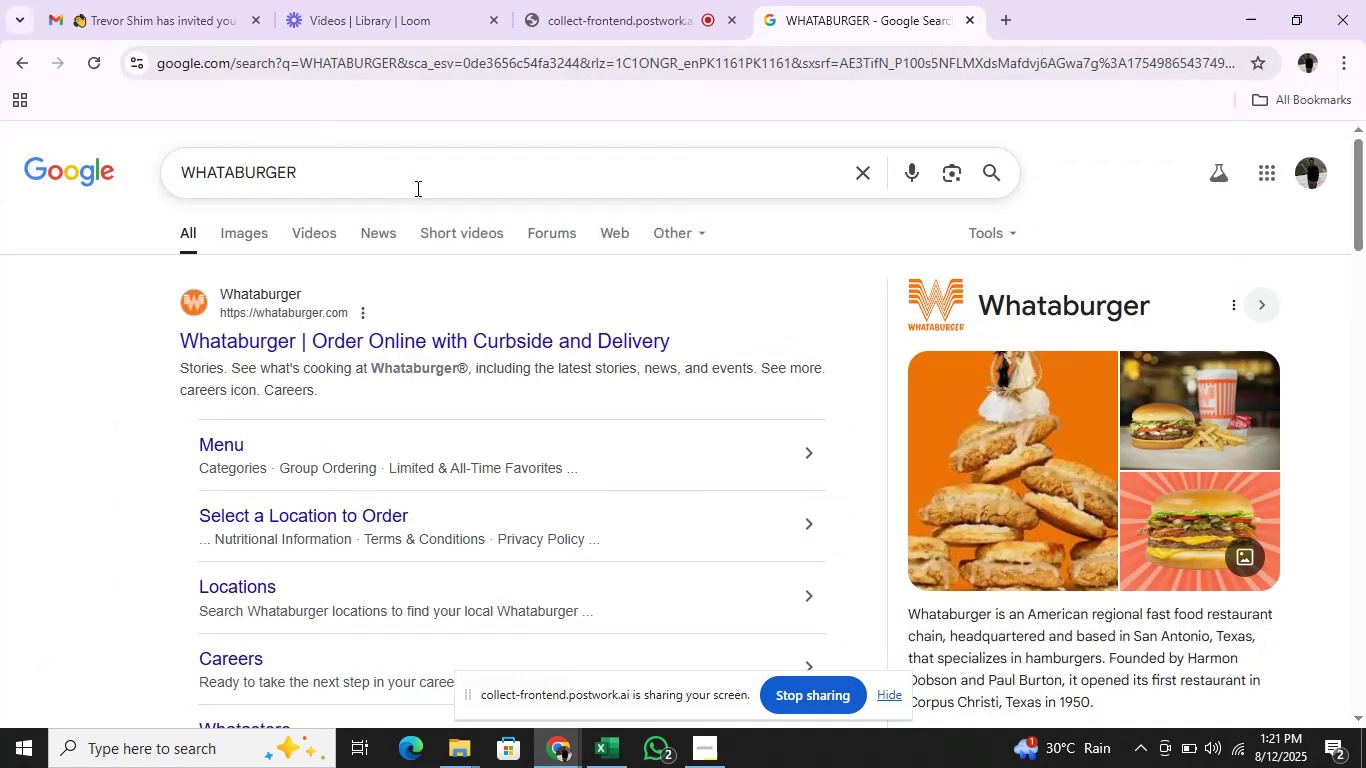 
left_click([416, 188])
 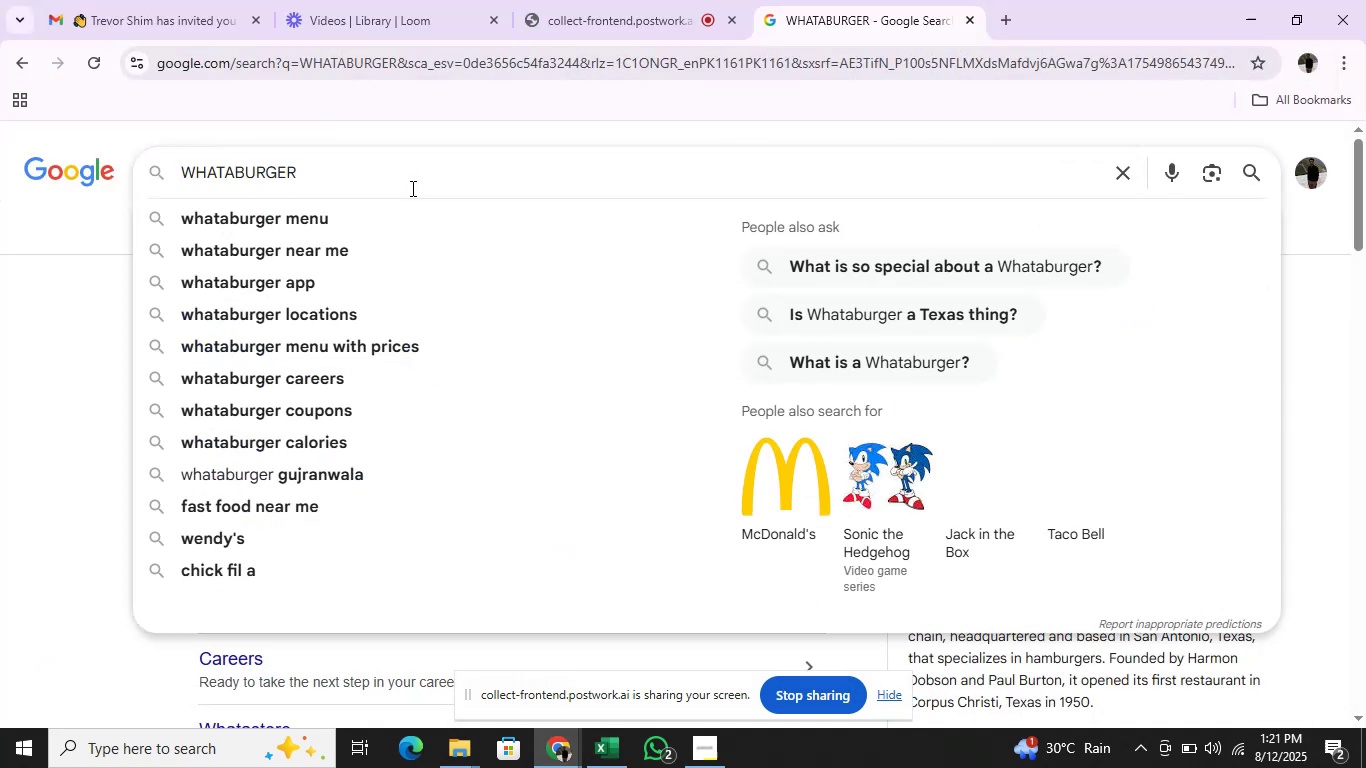 
hold_key(key=Backspace, duration=1.12)
 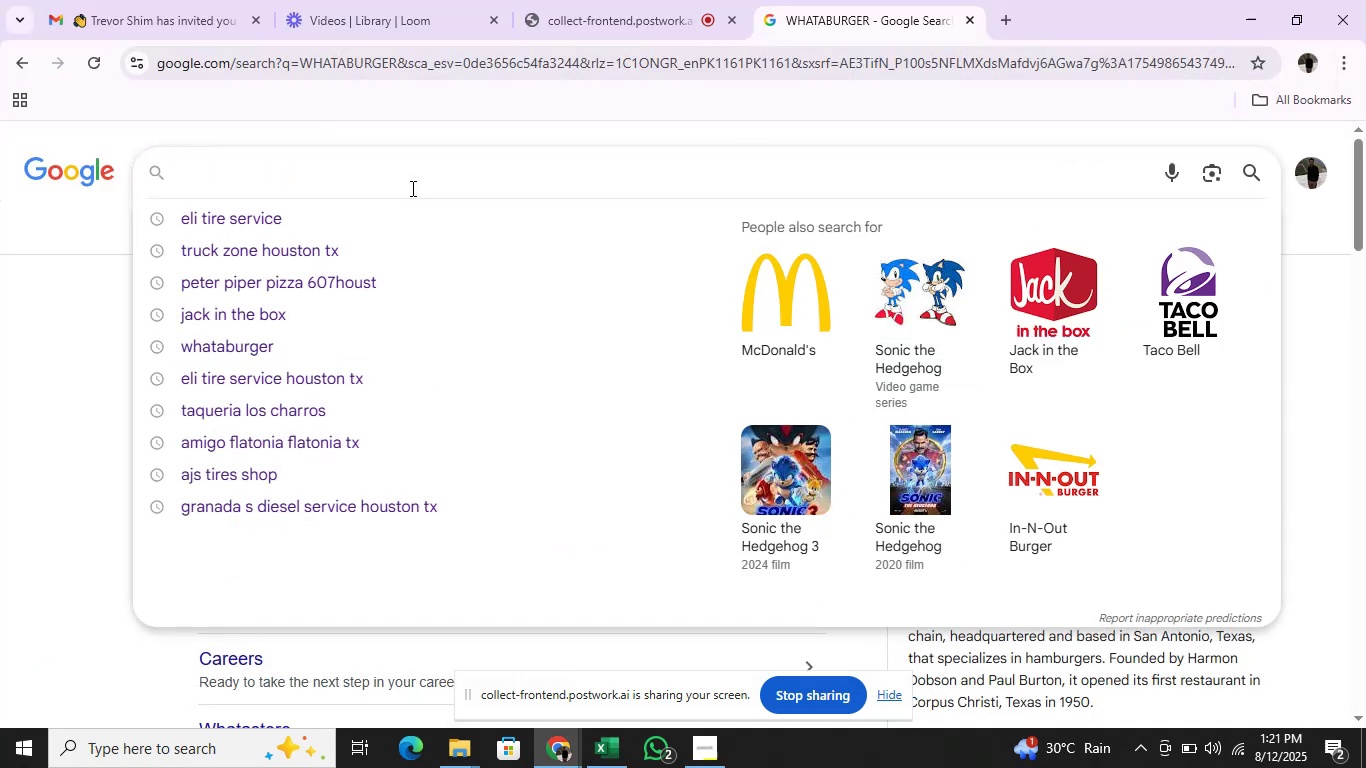 
key(Control+V)
 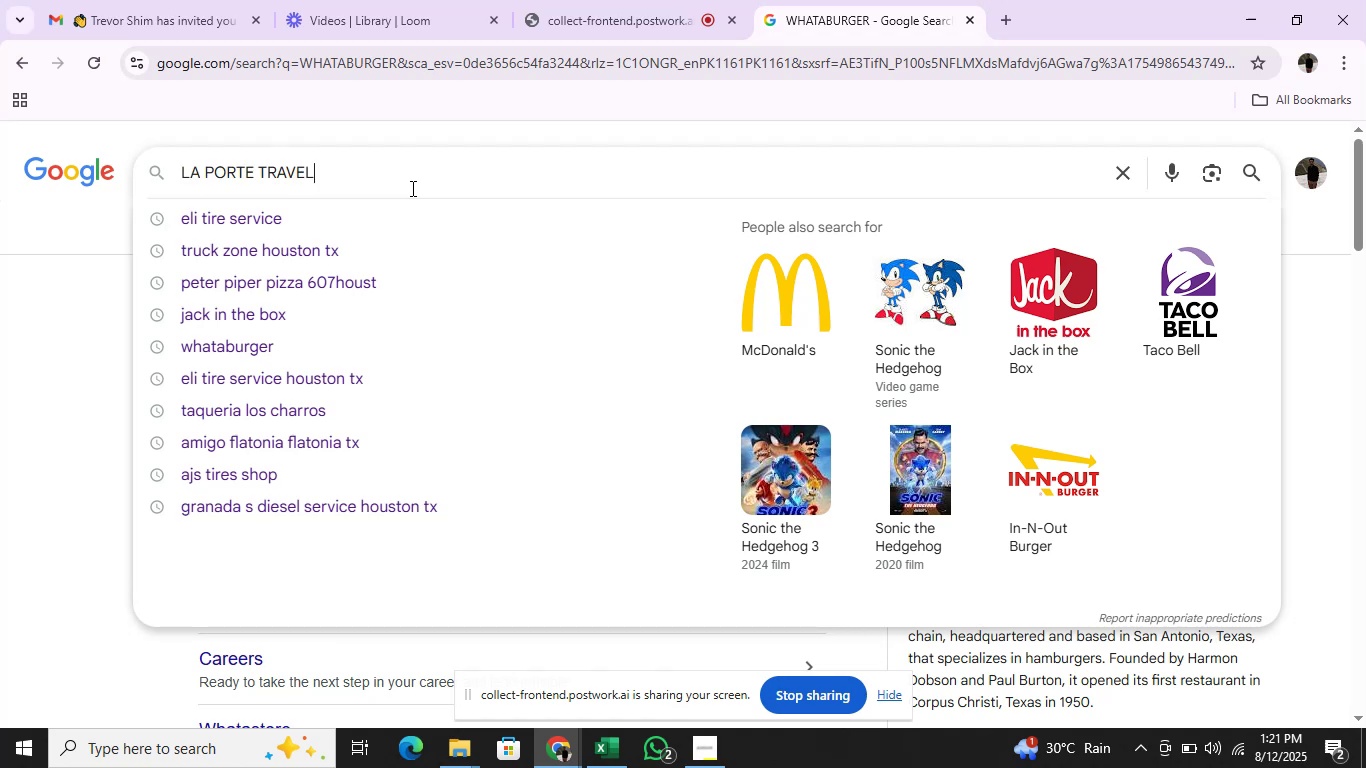 
key(Enter)
 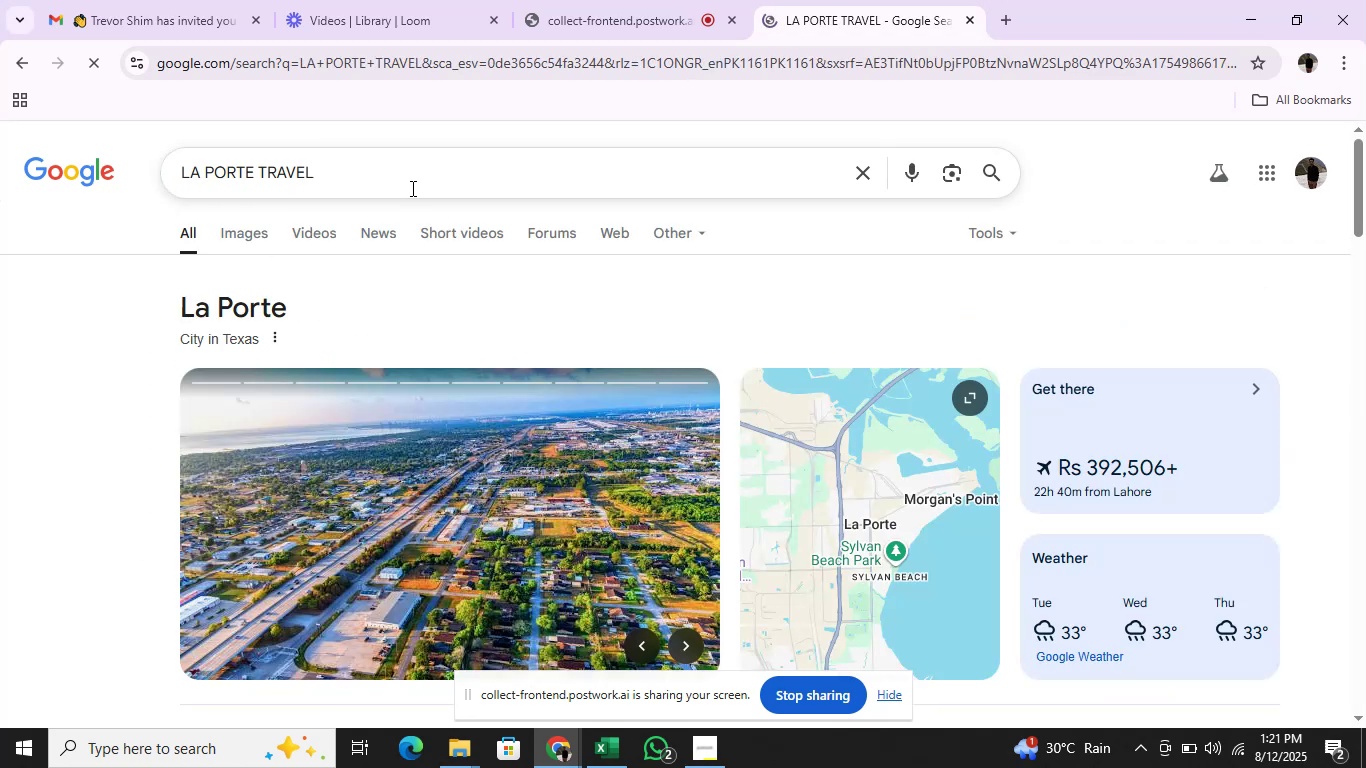 
wait(20.65)
 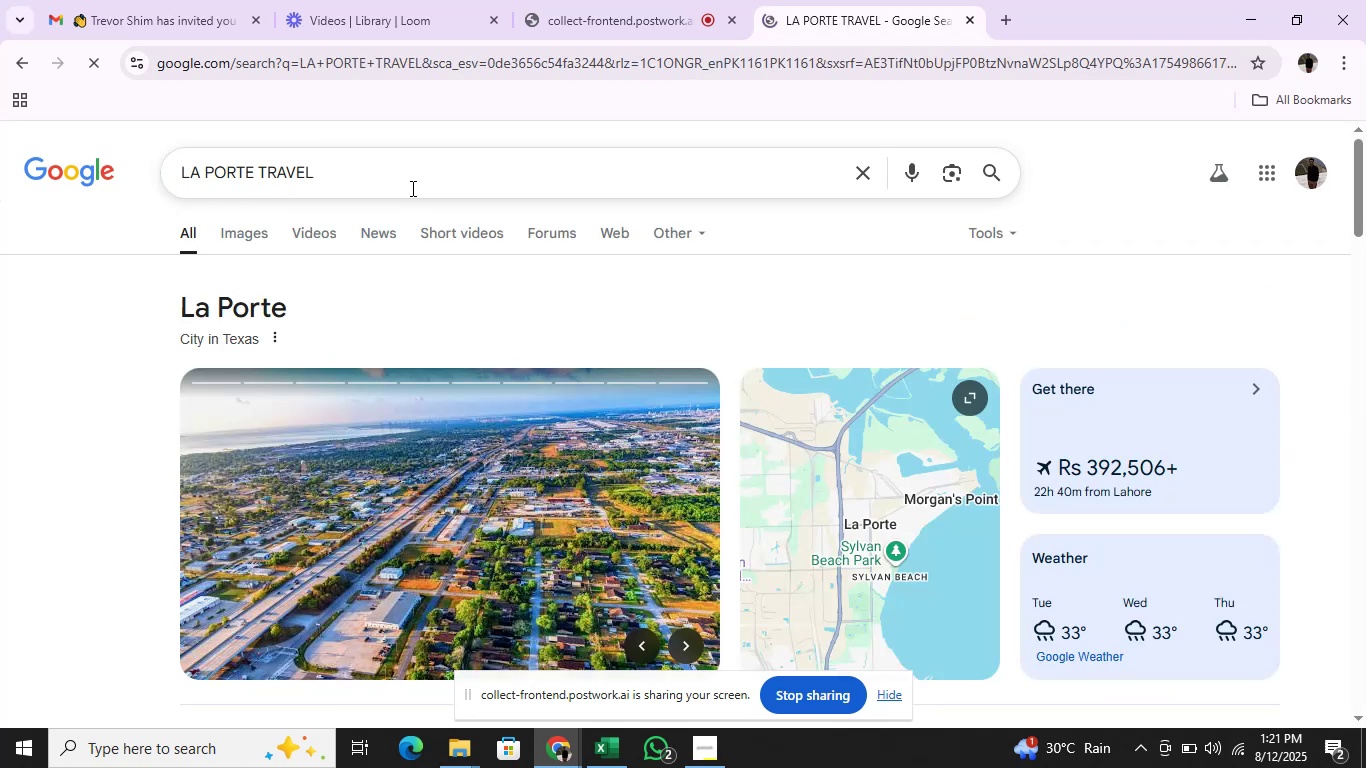 
scroll: coordinate [1365, 529], scroll_direction: down, amount: 4.0
 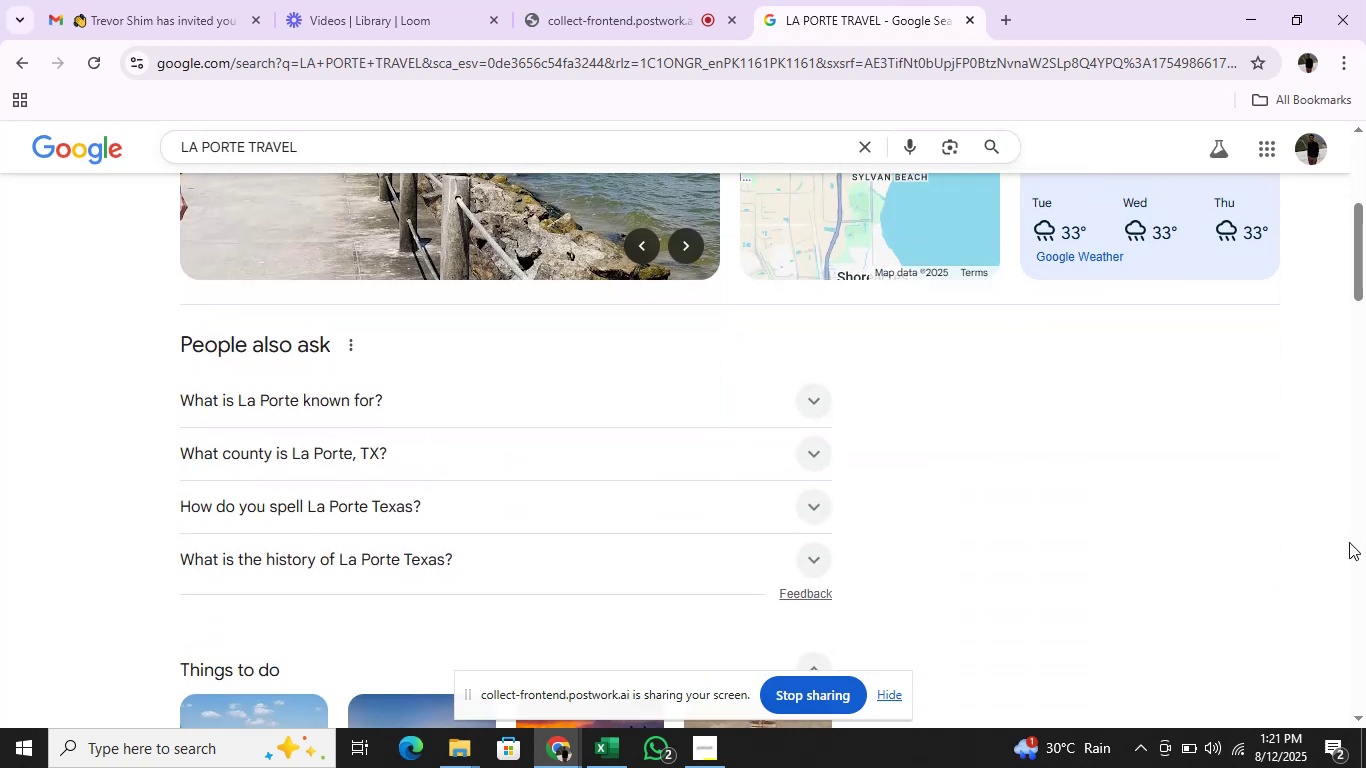 
scroll: coordinate [1330, 562], scroll_direction: up, amount: 4.0
 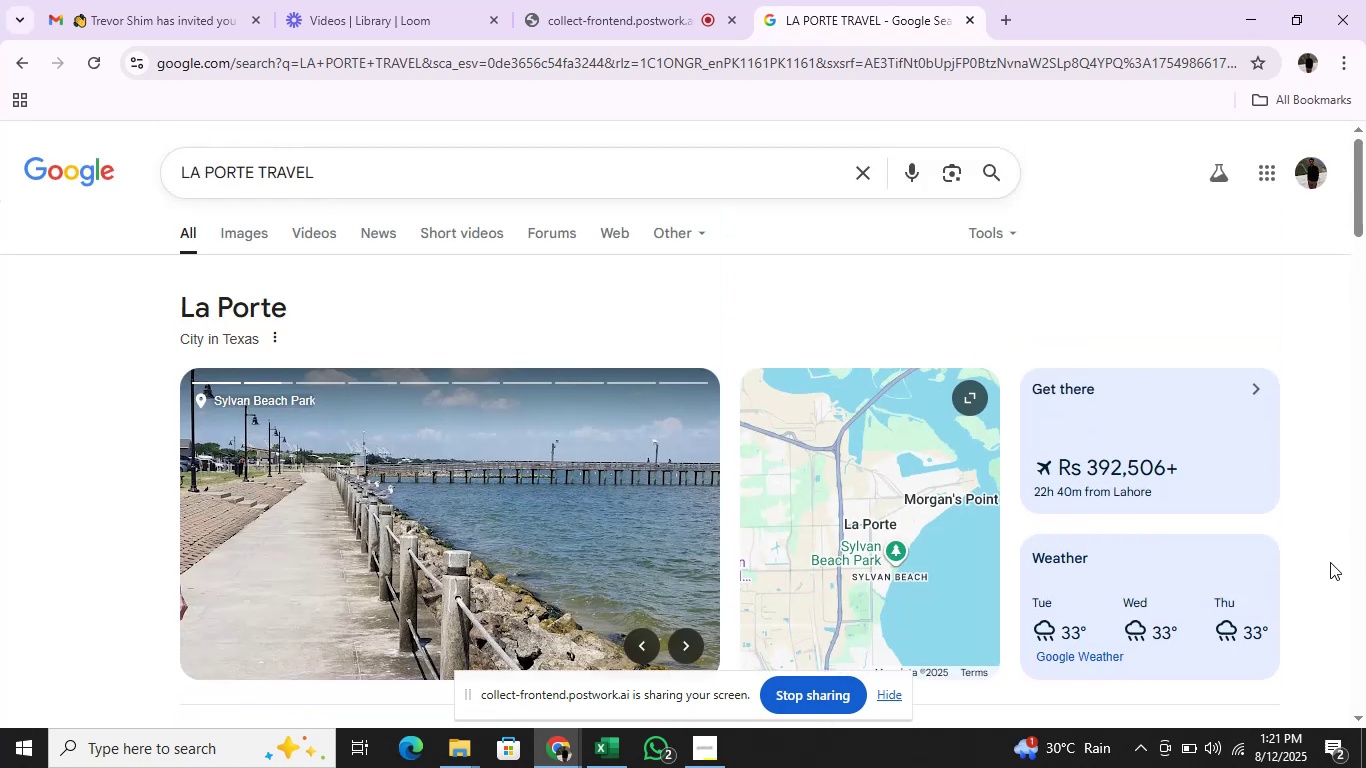 
key(Alt+AltLeft)
 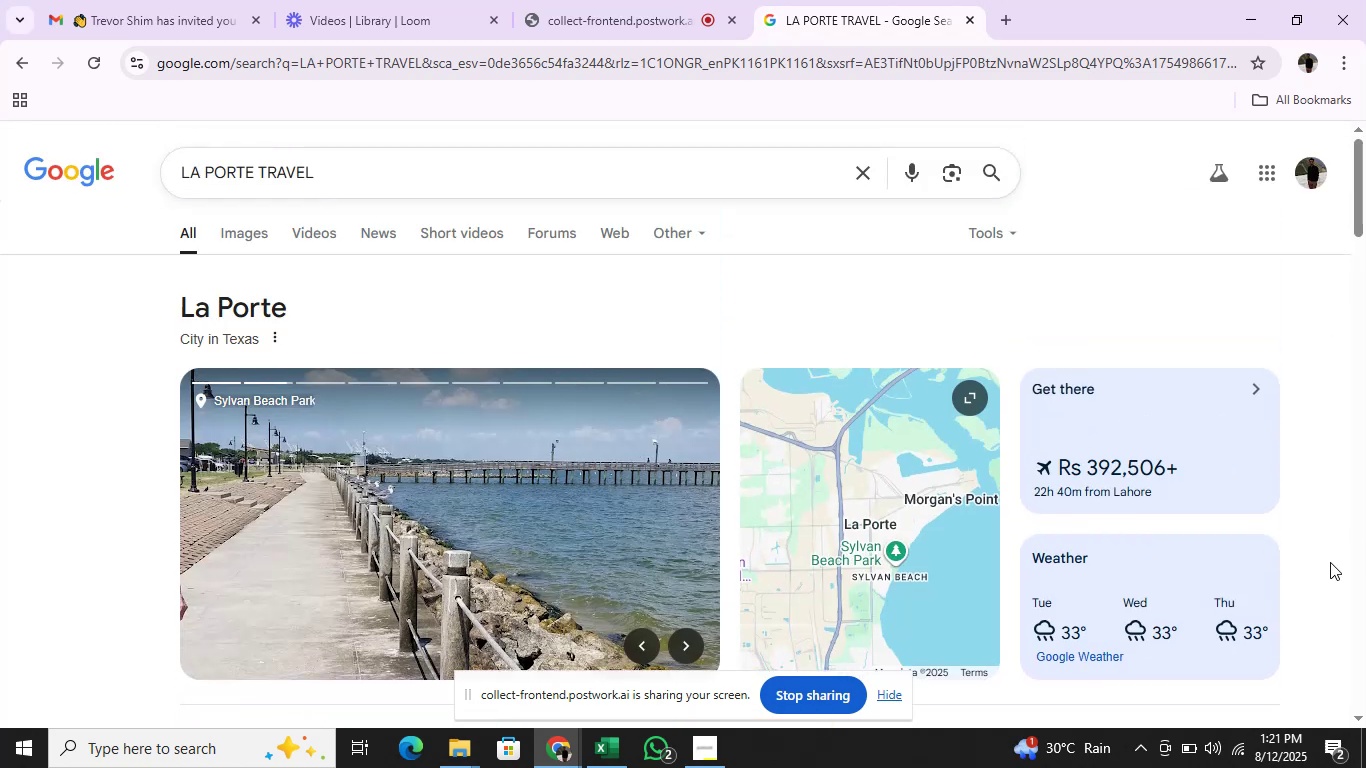 
key(Alt+Tab)
 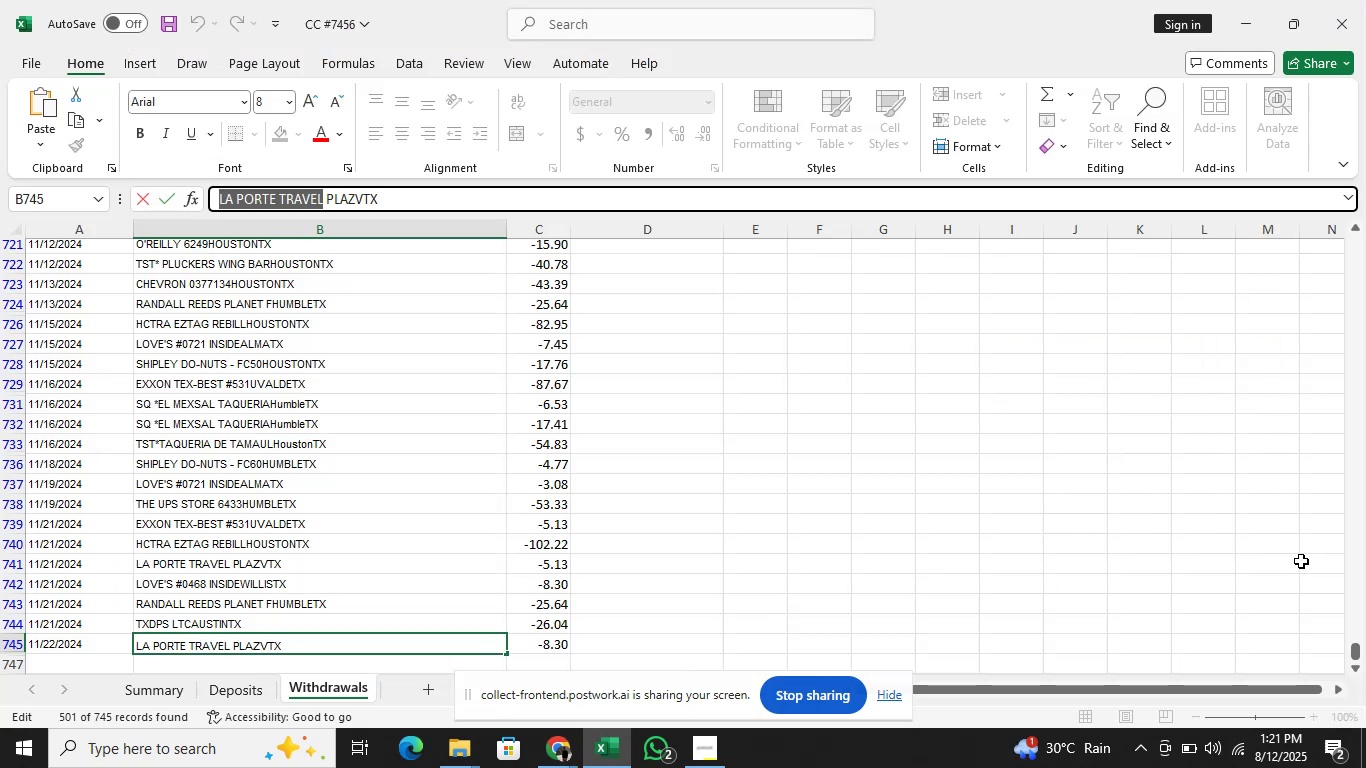 
left_click_drag(start_coordinate=[1358, 645], to_coordinate=[1355, 195])
 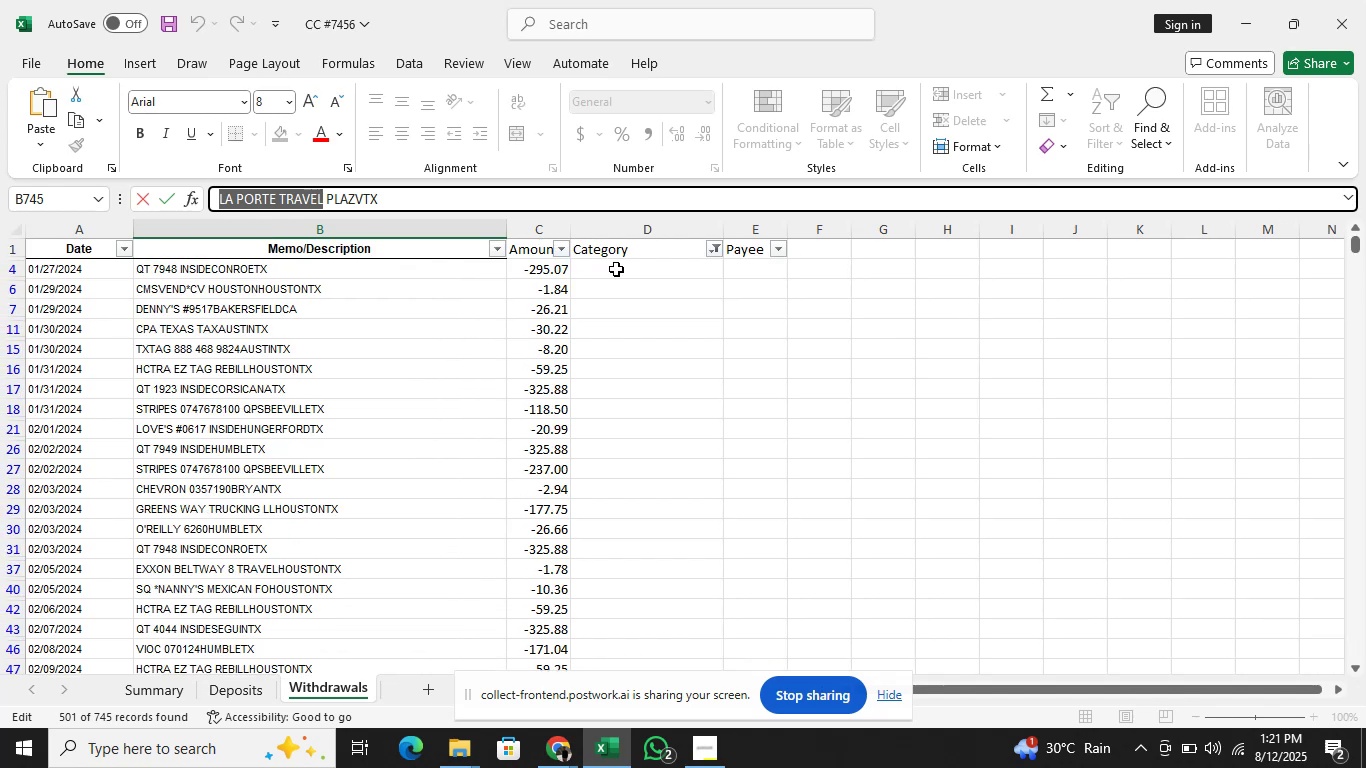 
mouse_move([499, 254])
 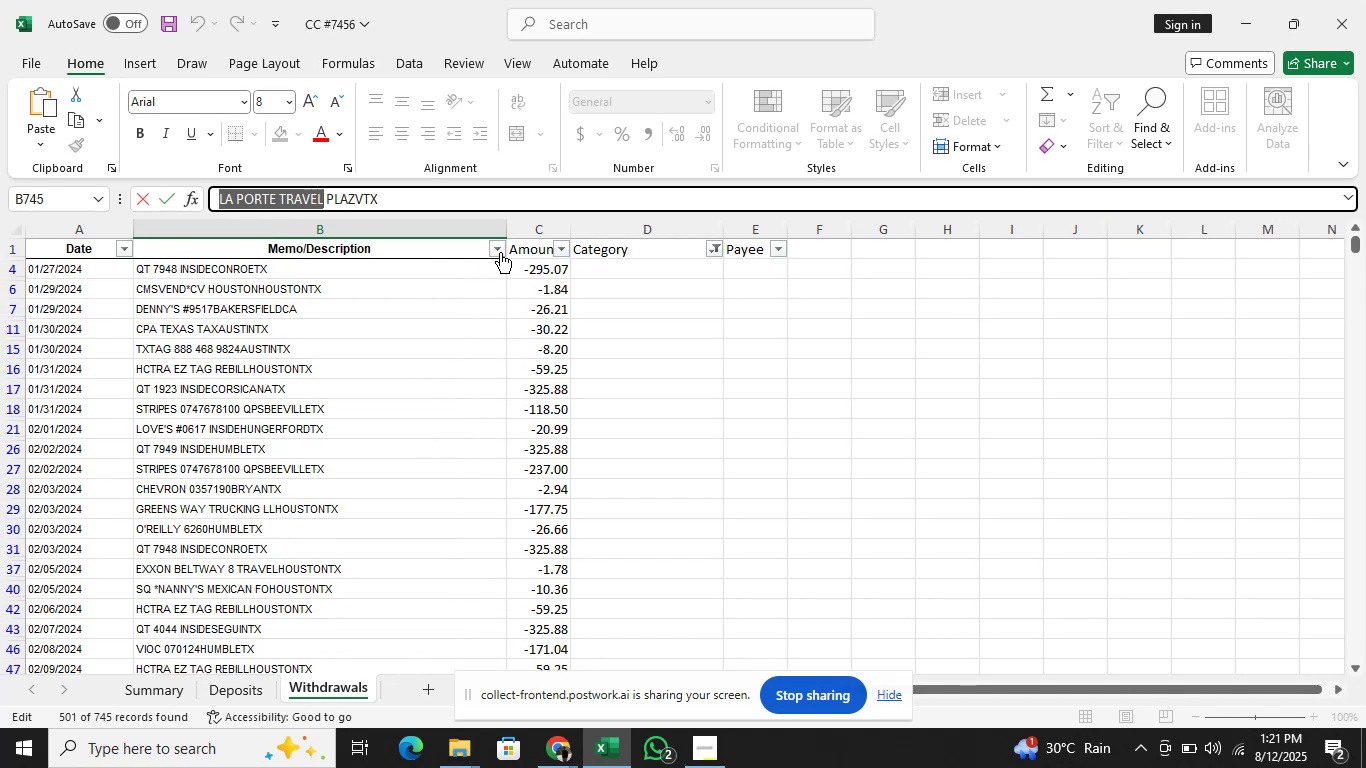 
left_click([500, 252])
 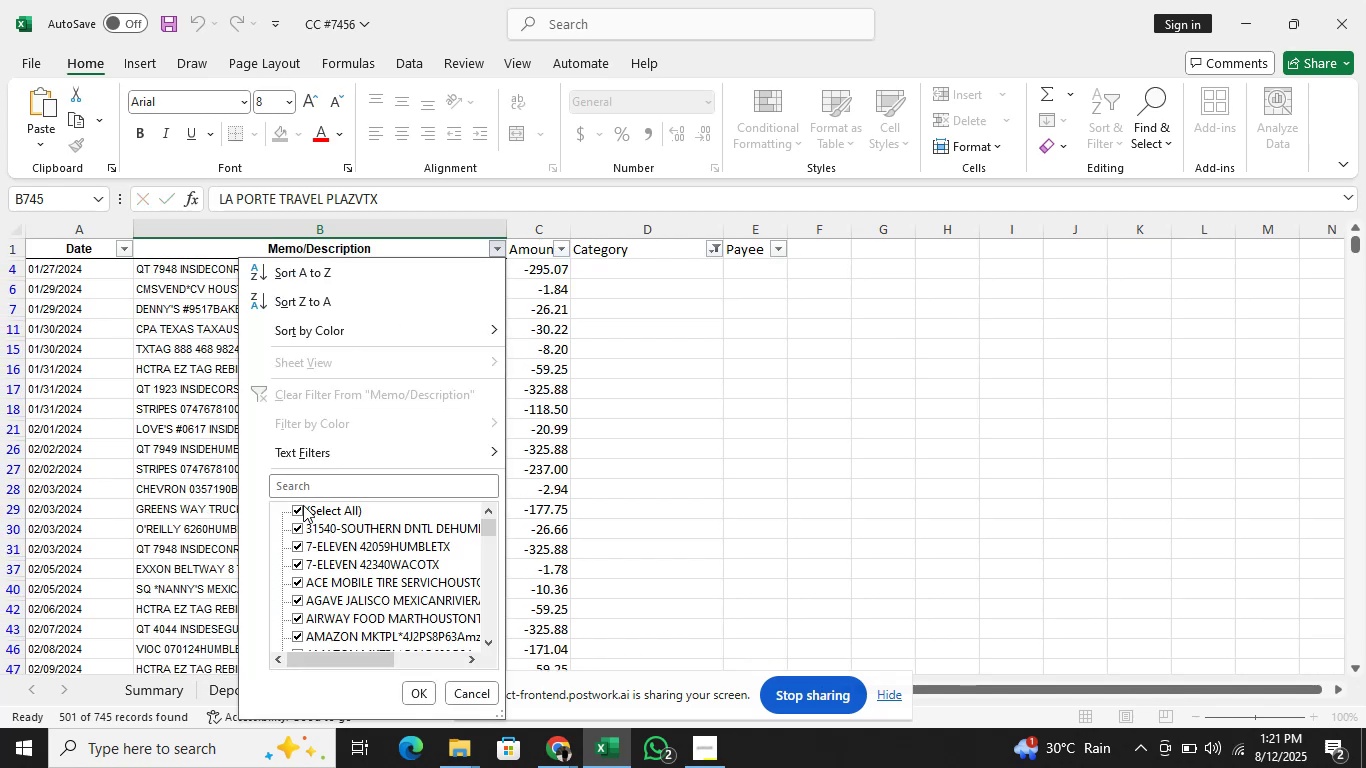 
double_click([312, 478])
 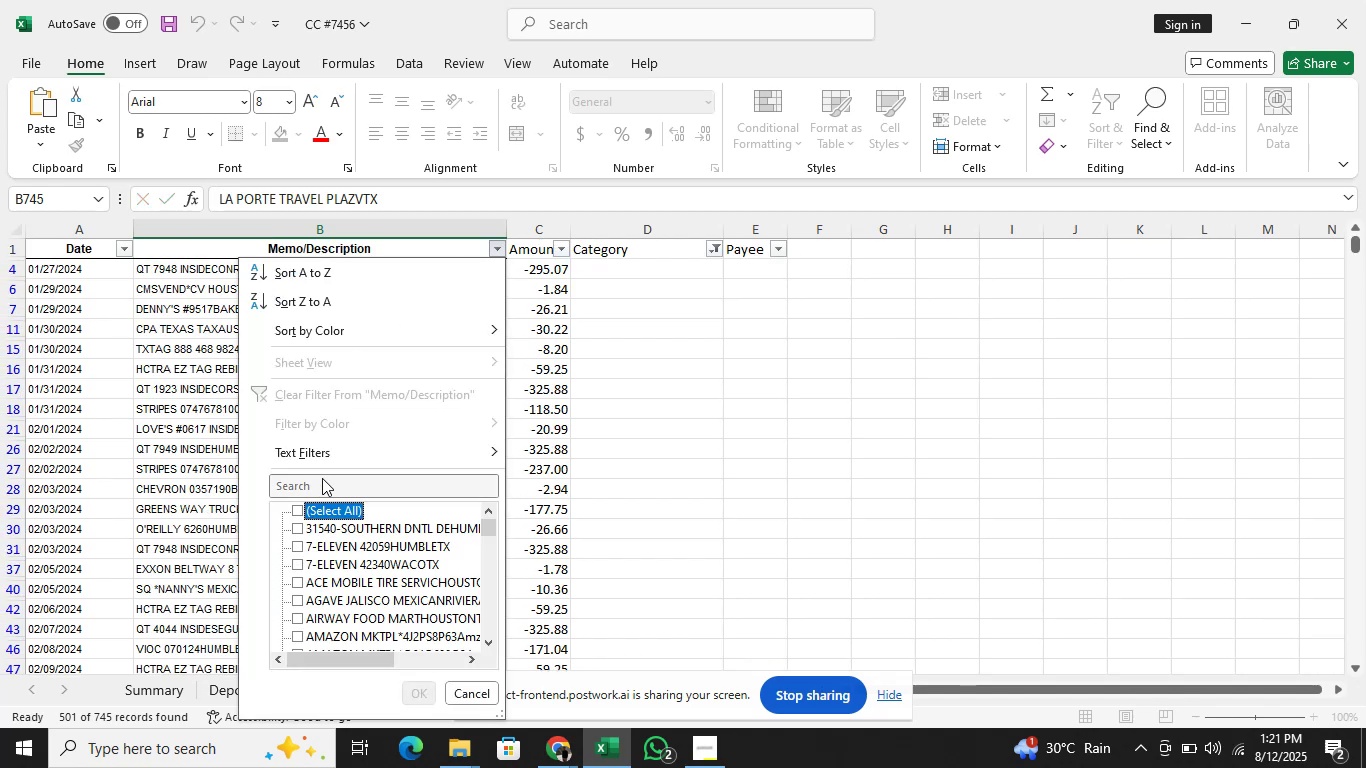 
left_click([322, 478])
 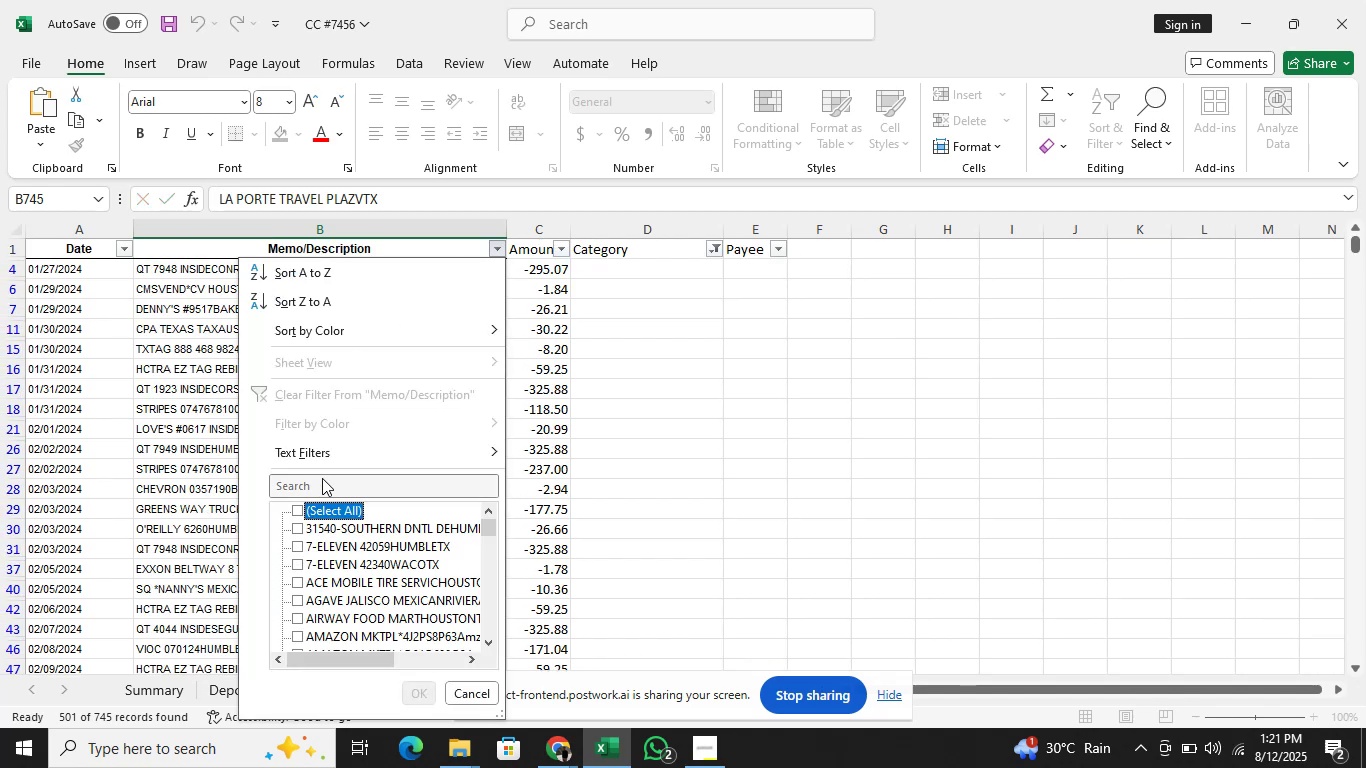 
left_click_drag(start_coordinate=[322, 478], to_coordinate=[332, 480])
 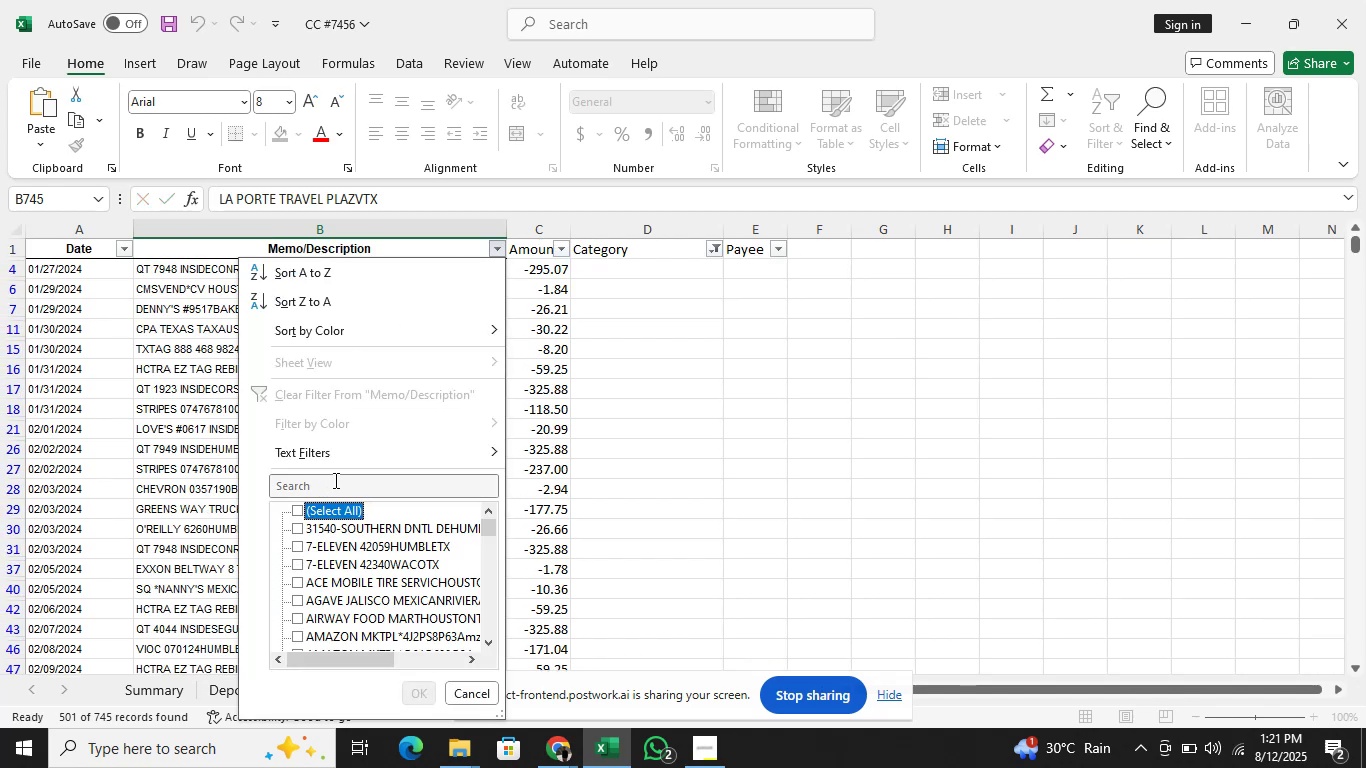 
double_click([334, 480])
 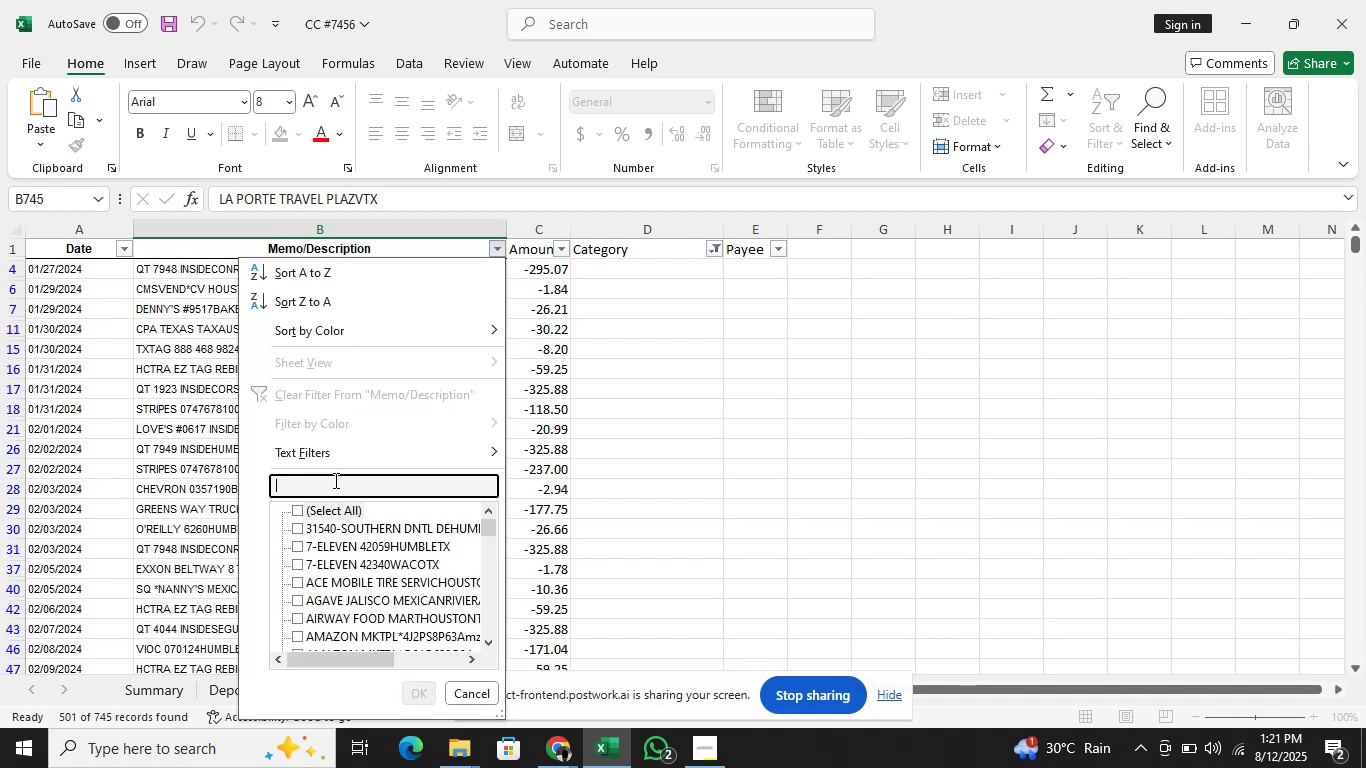 
key(Control+V)
 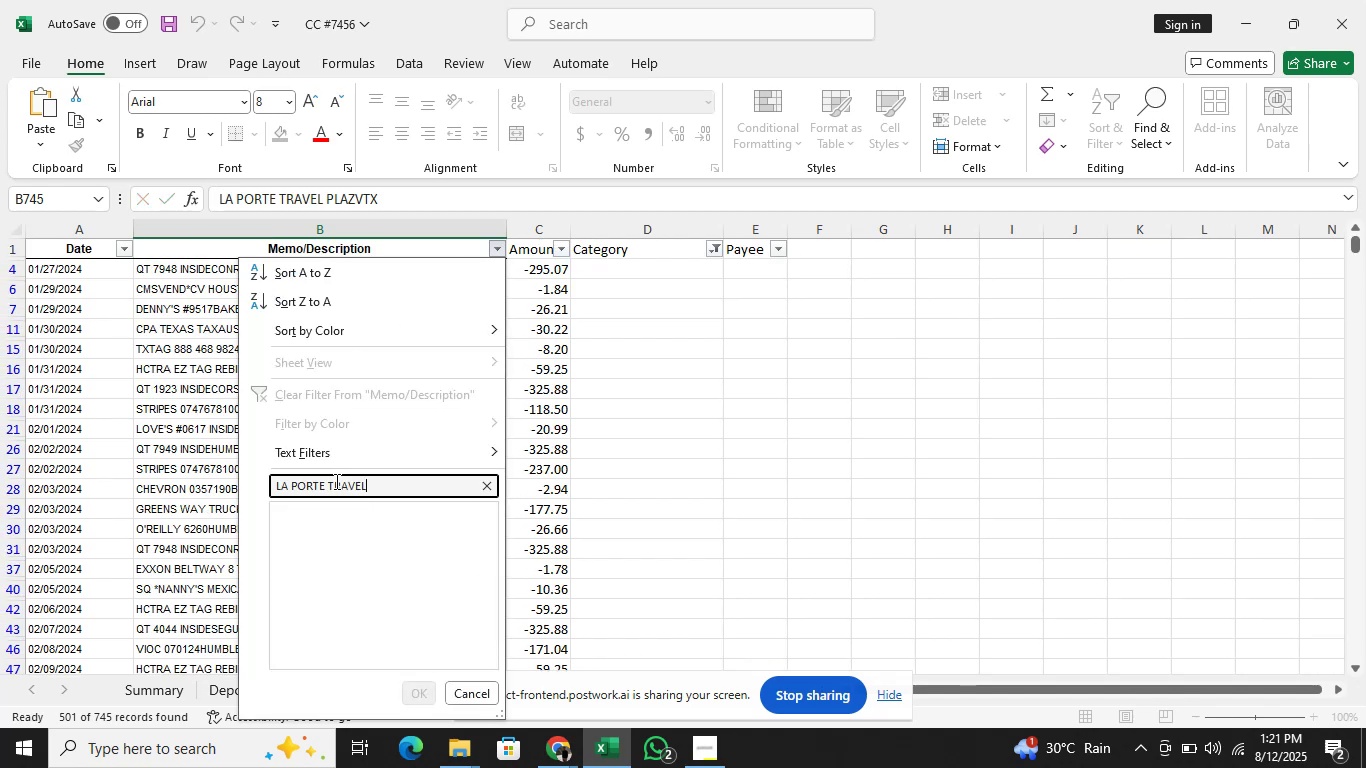 
key(Enter)
 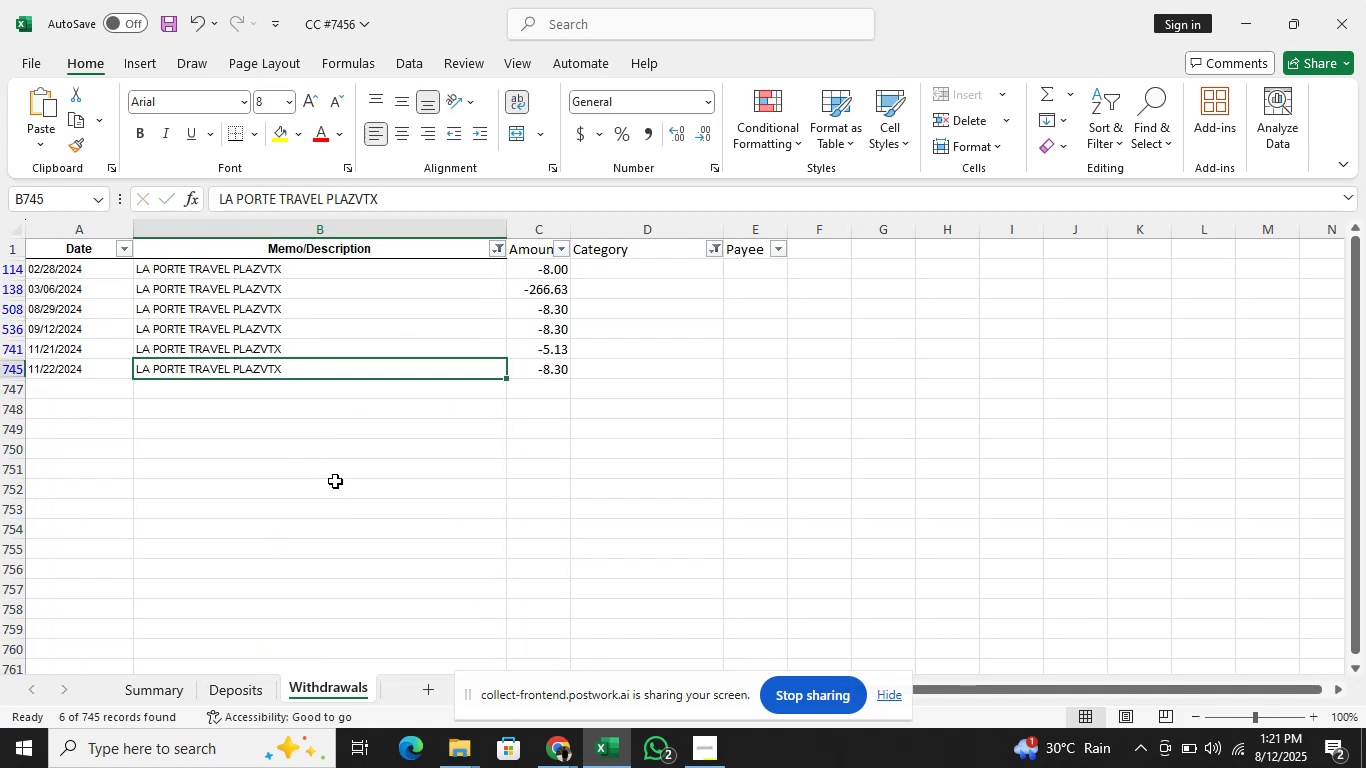 
key(ArrowRight)
 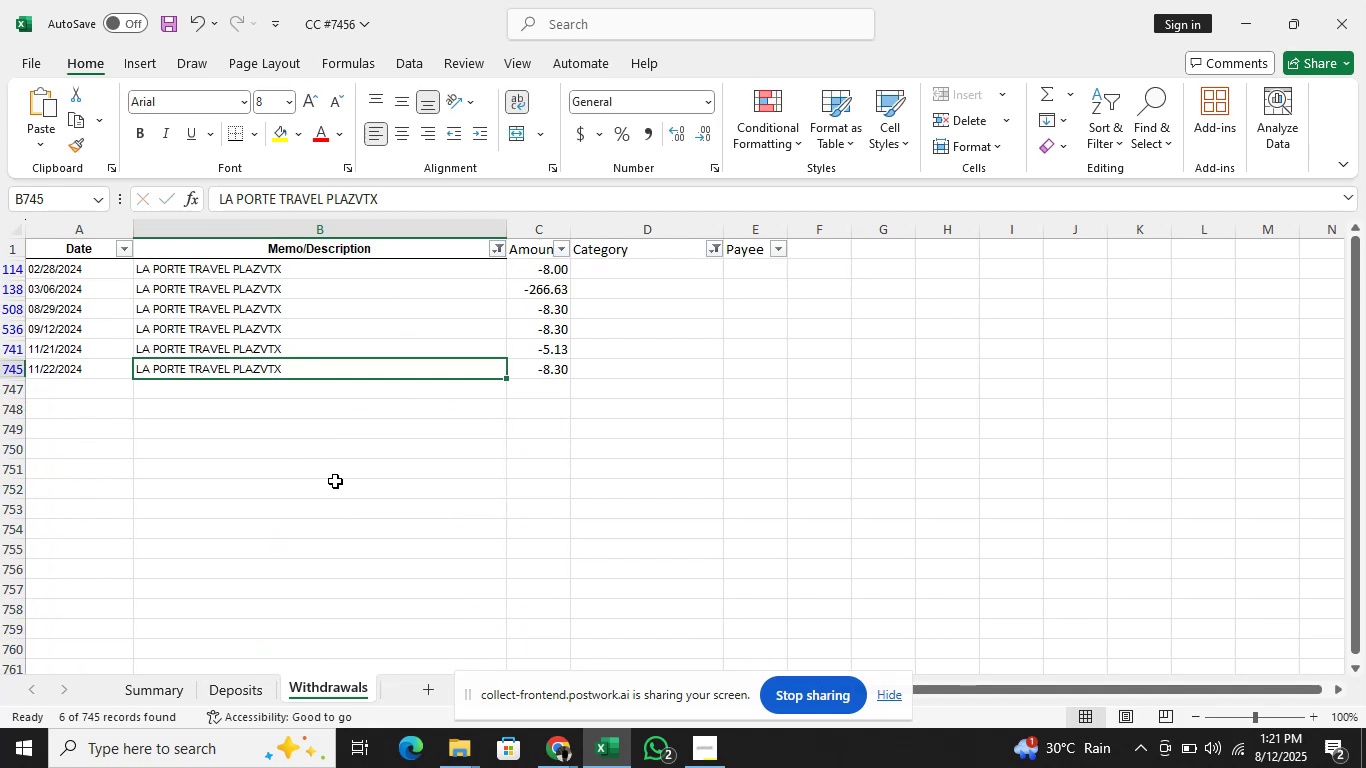 
key(ArrowUp)
 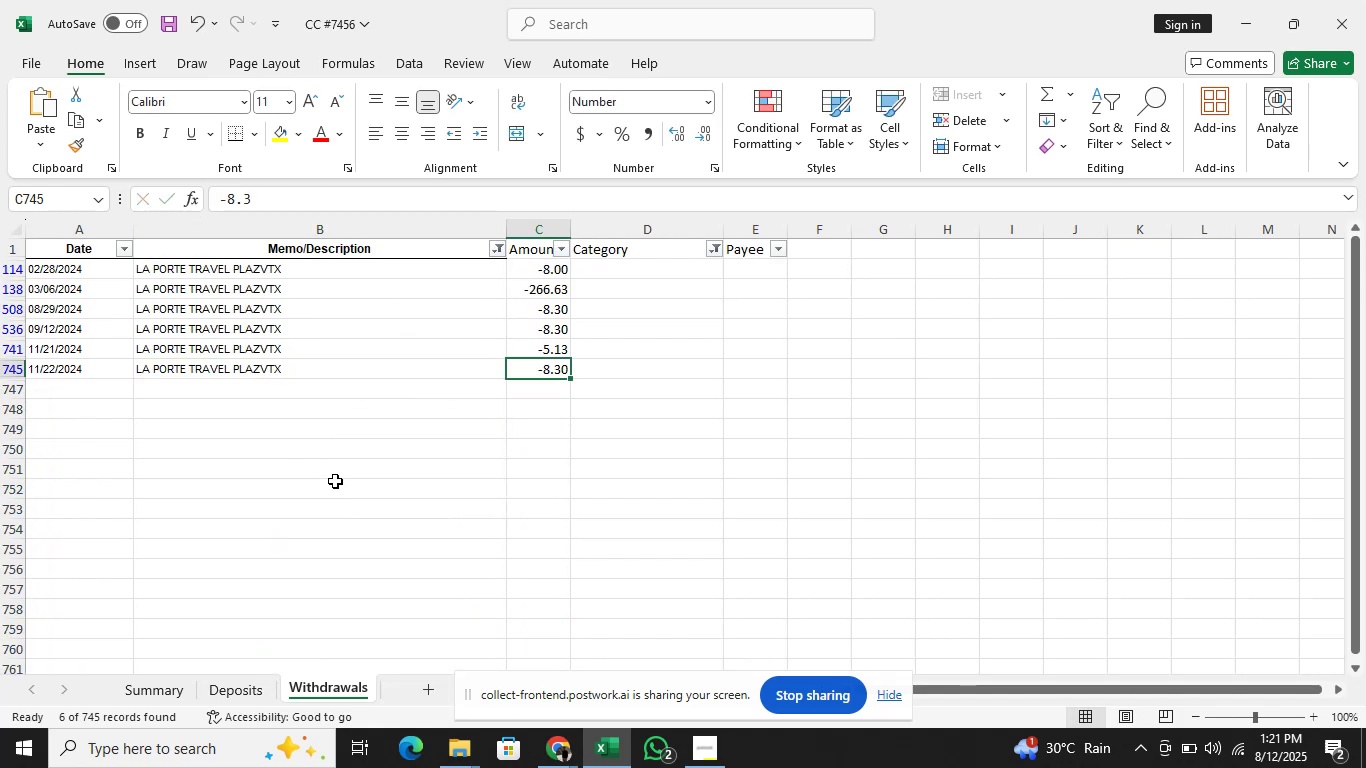 
key(ArrowUp)
 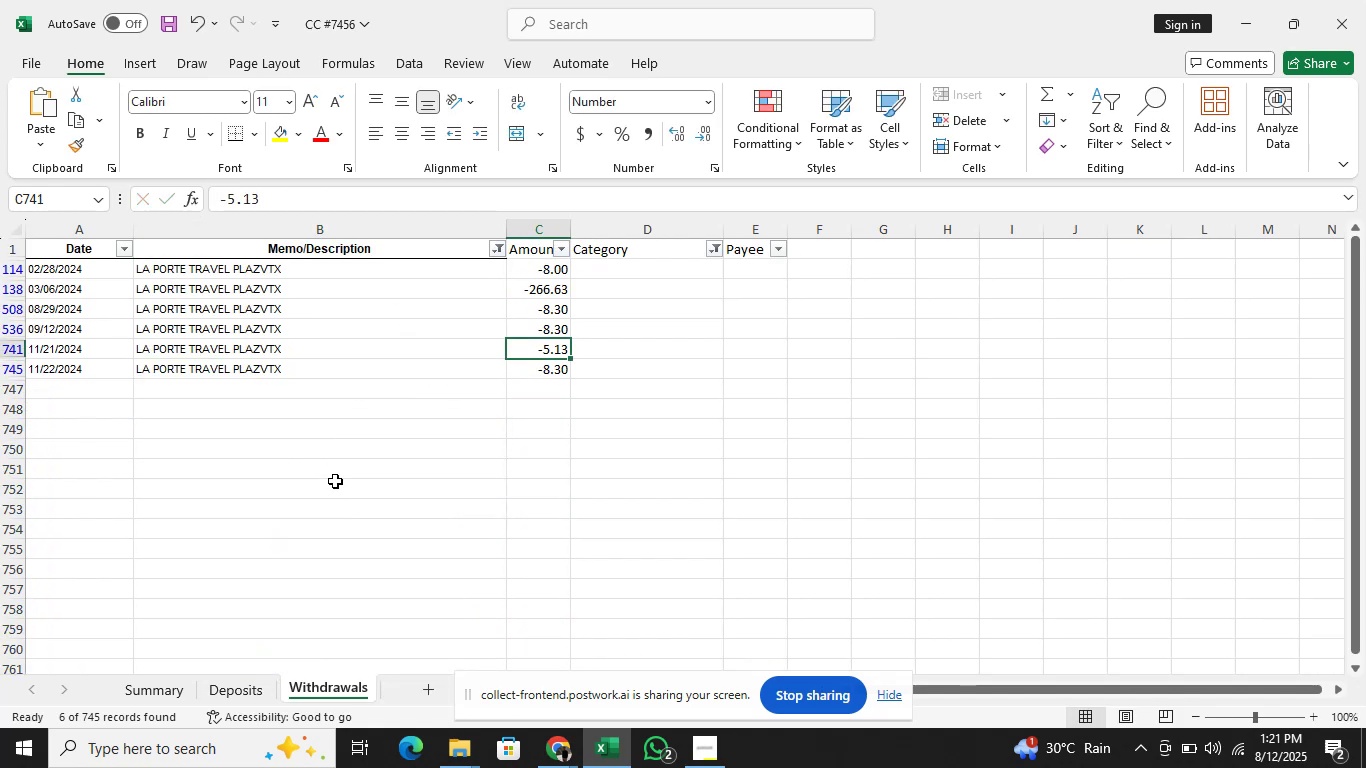 
key(ArrowUp)
 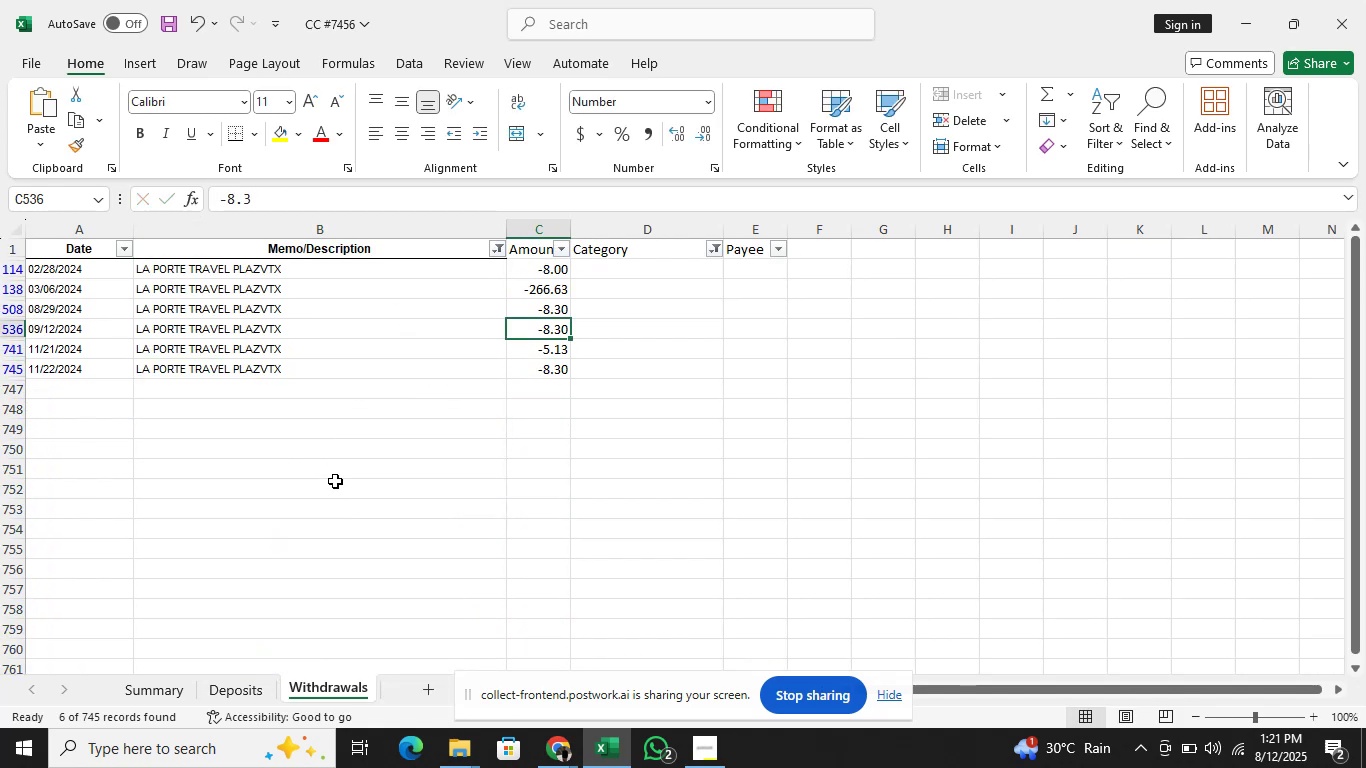 
key(ArrowUp)
 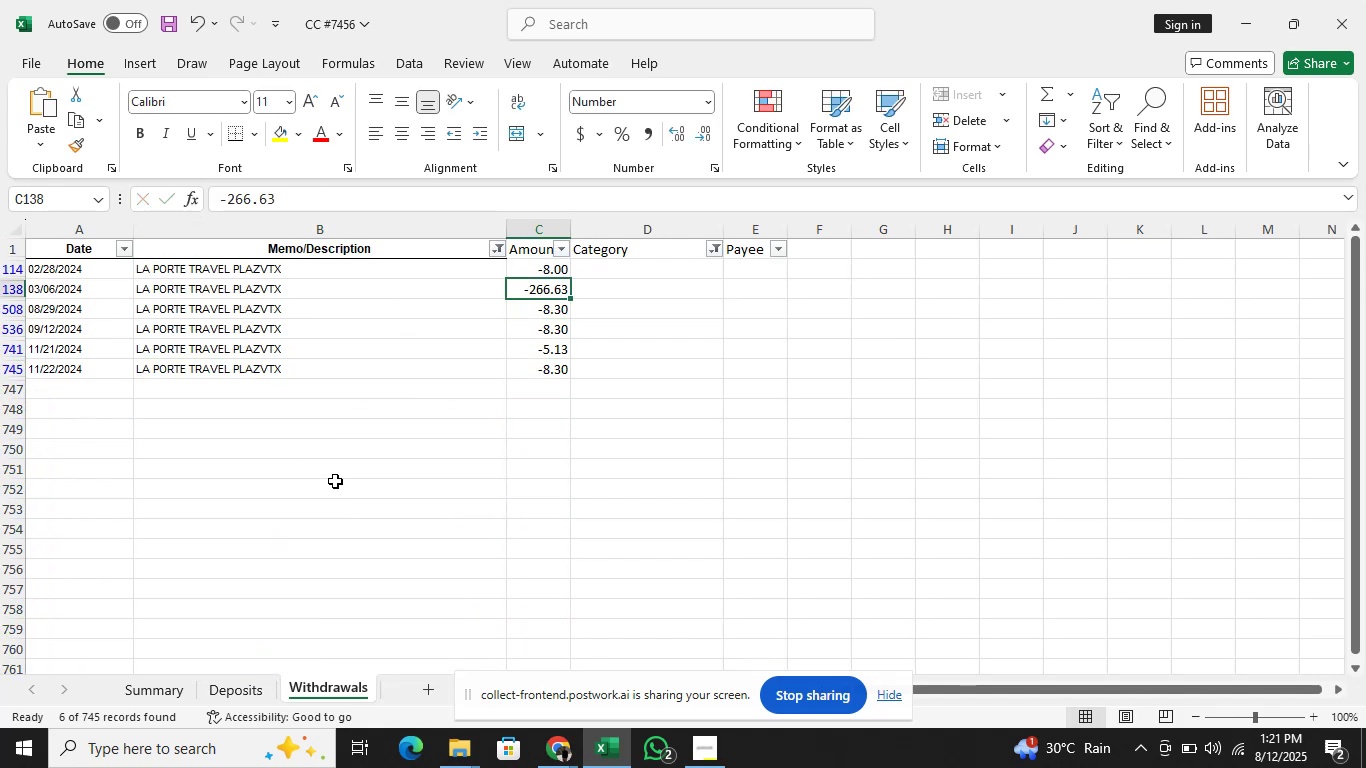 
key(ArrowUp)
 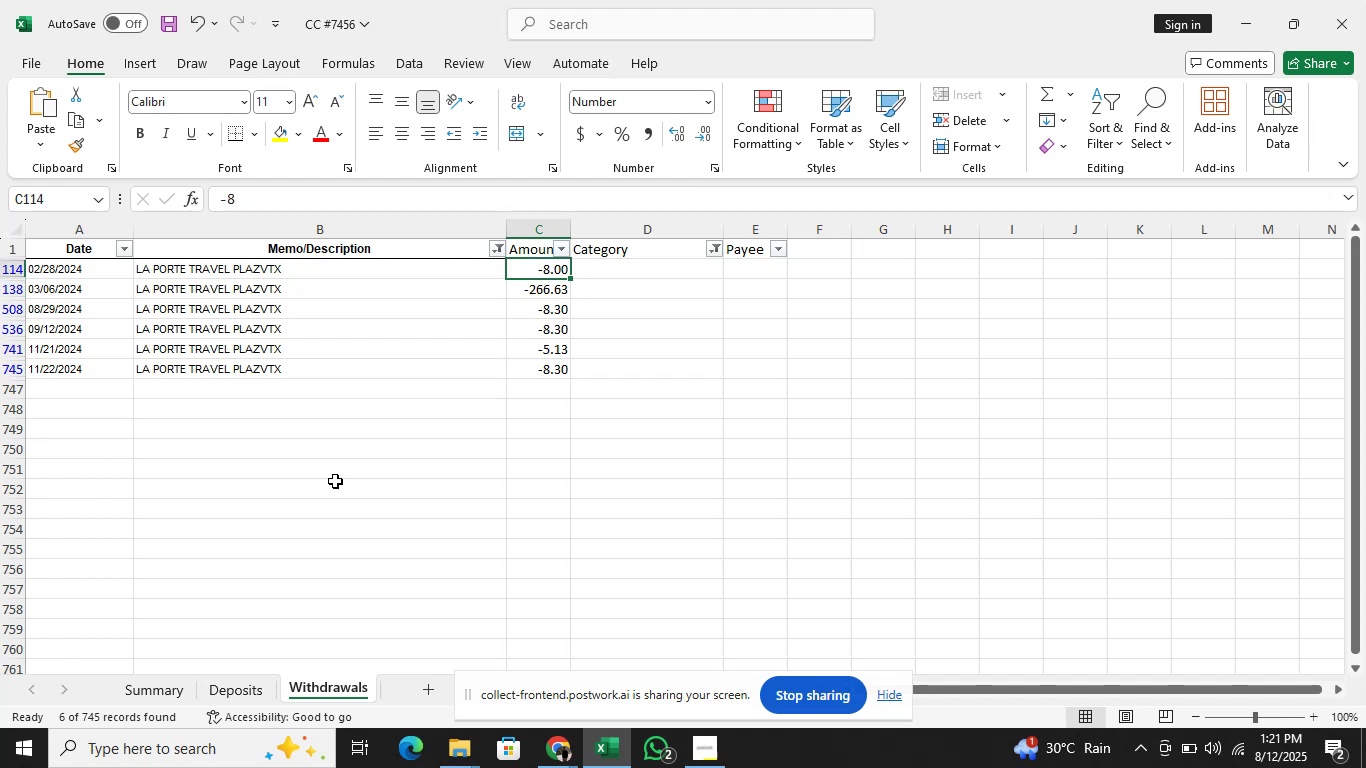 
key(ArrowUp)
 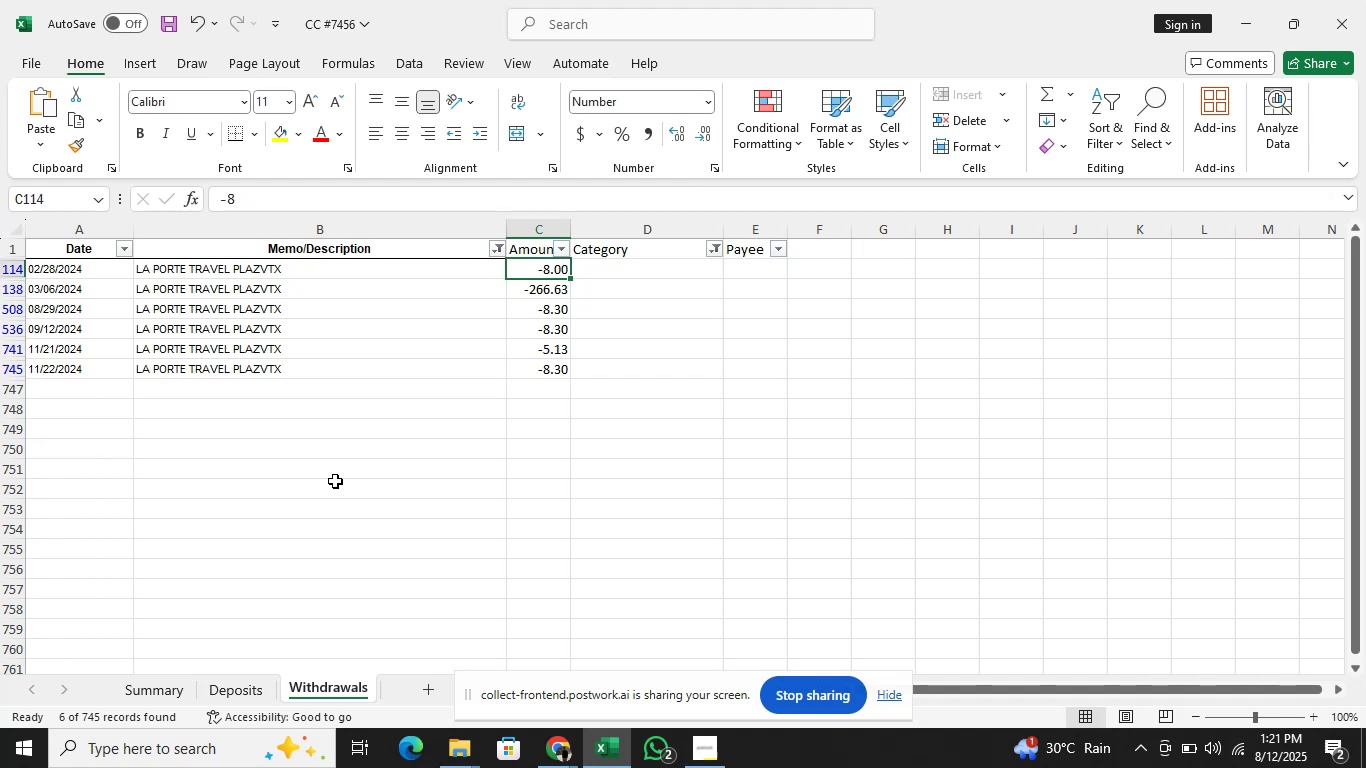 
key(ArrowRight)
 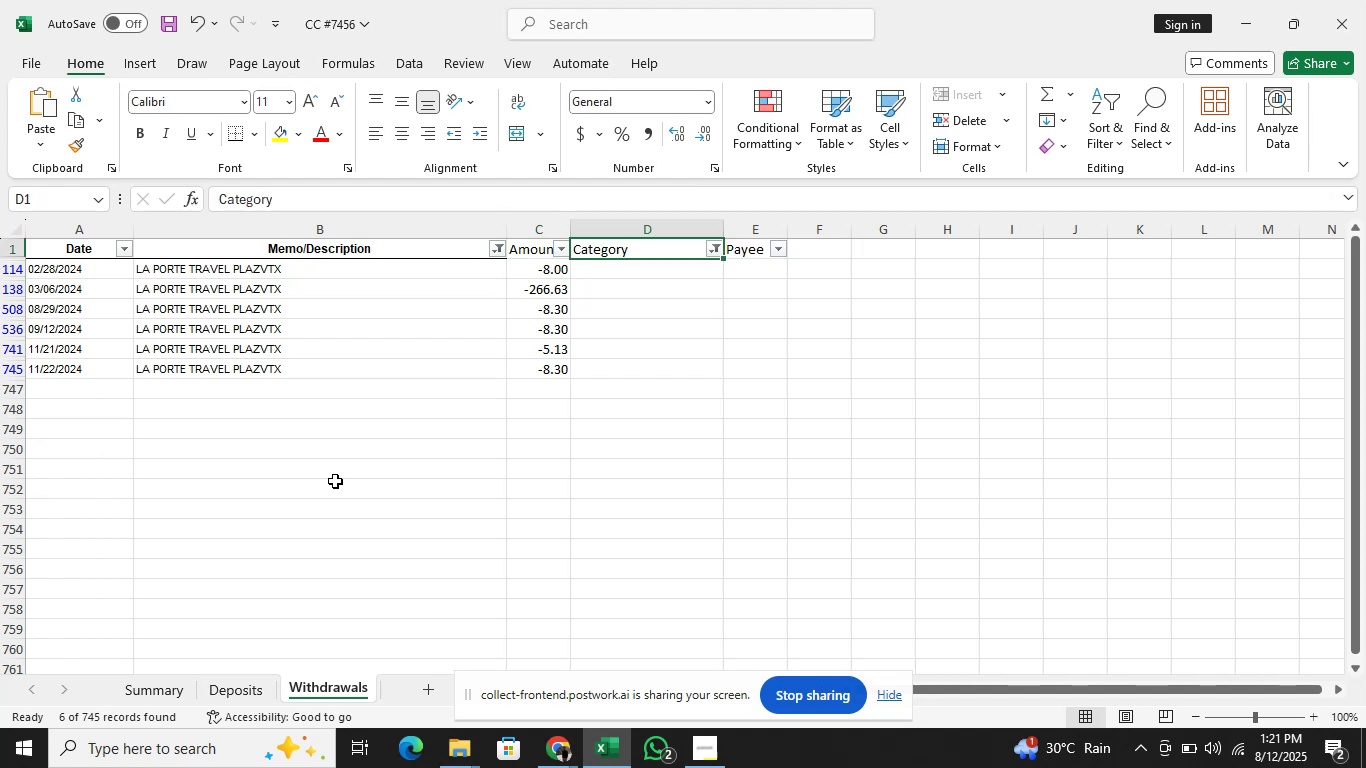 
key(ArrowDown)
 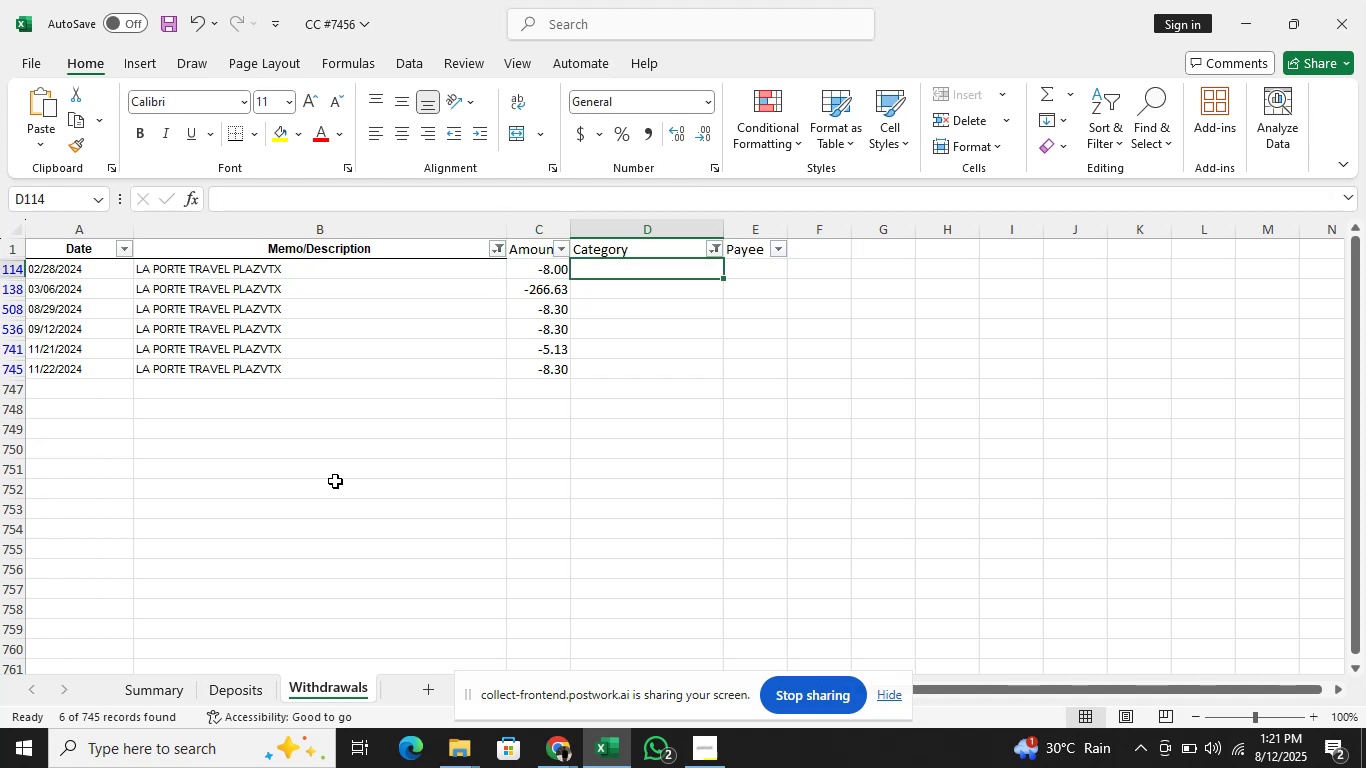 
type(Tra)
 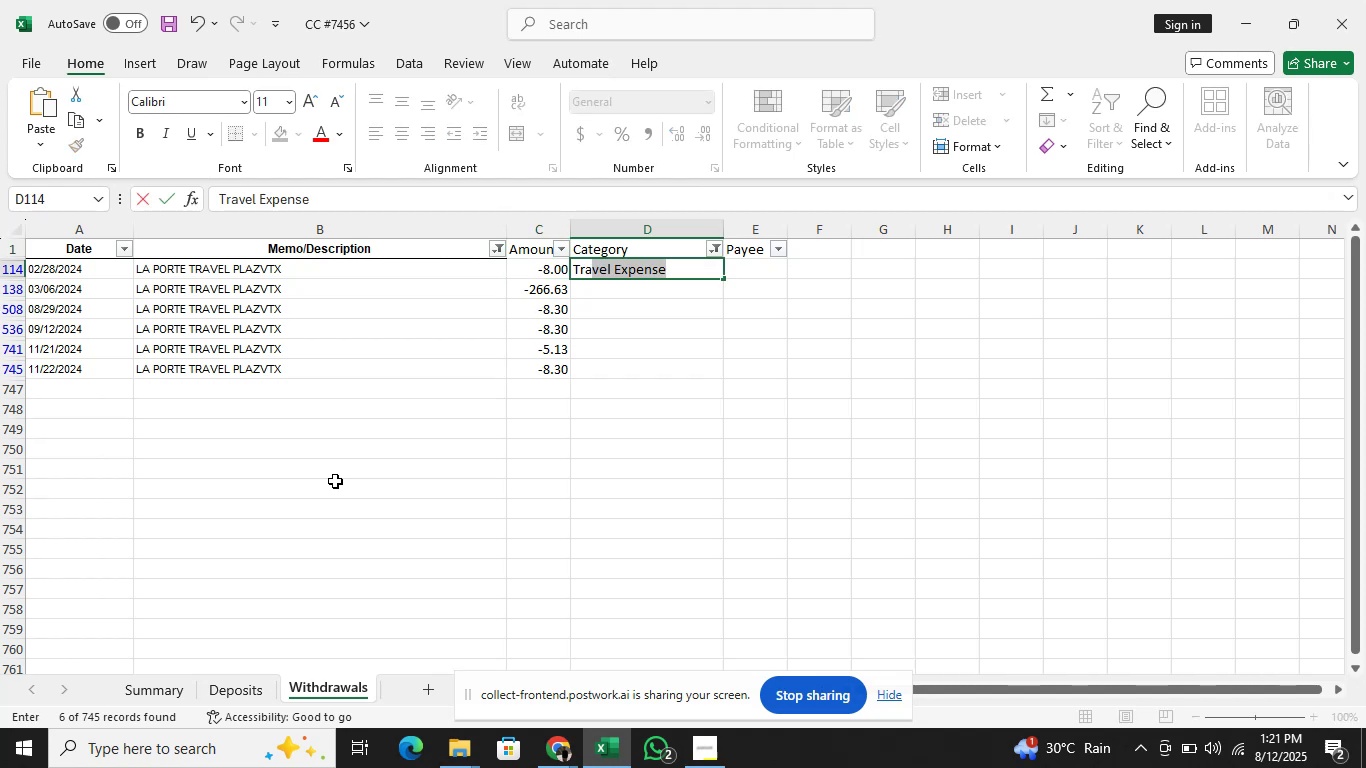 
key(Enter)
 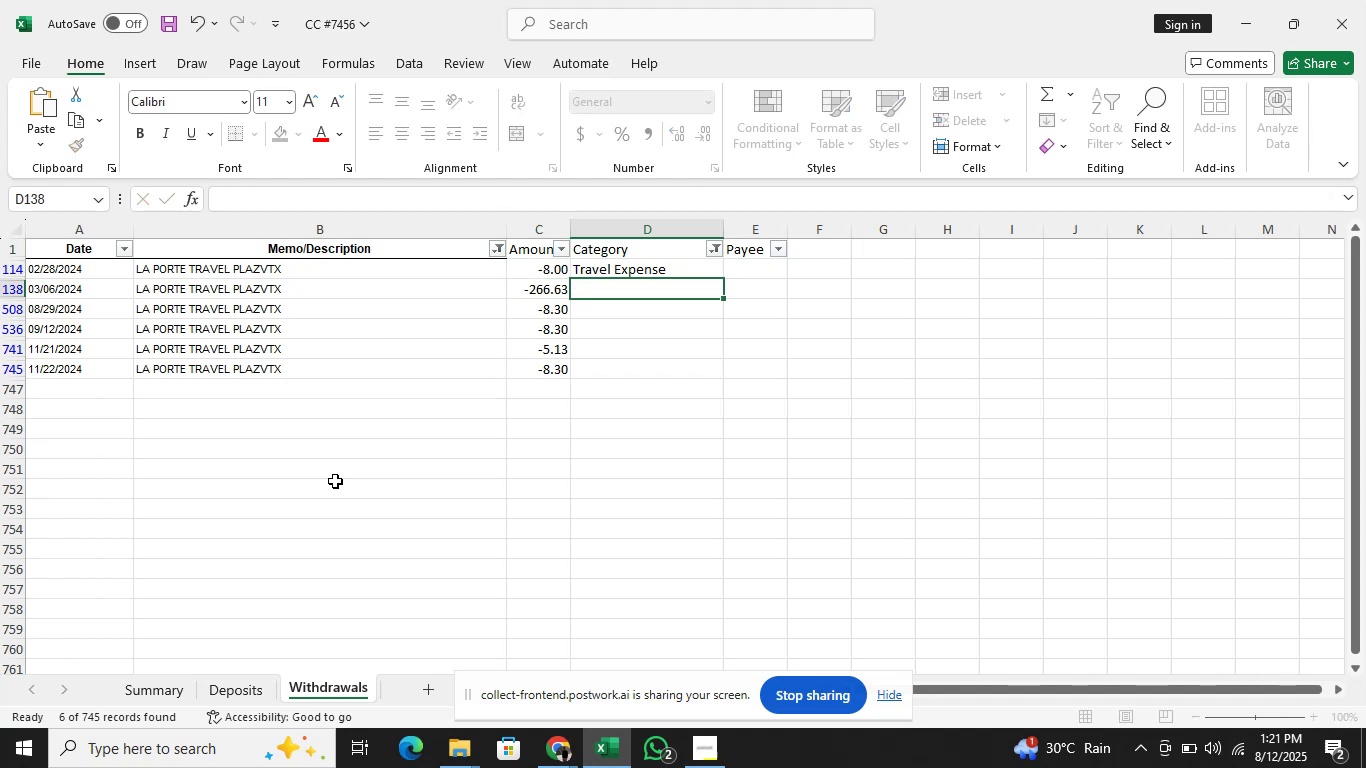 
key(ArrowUp)
 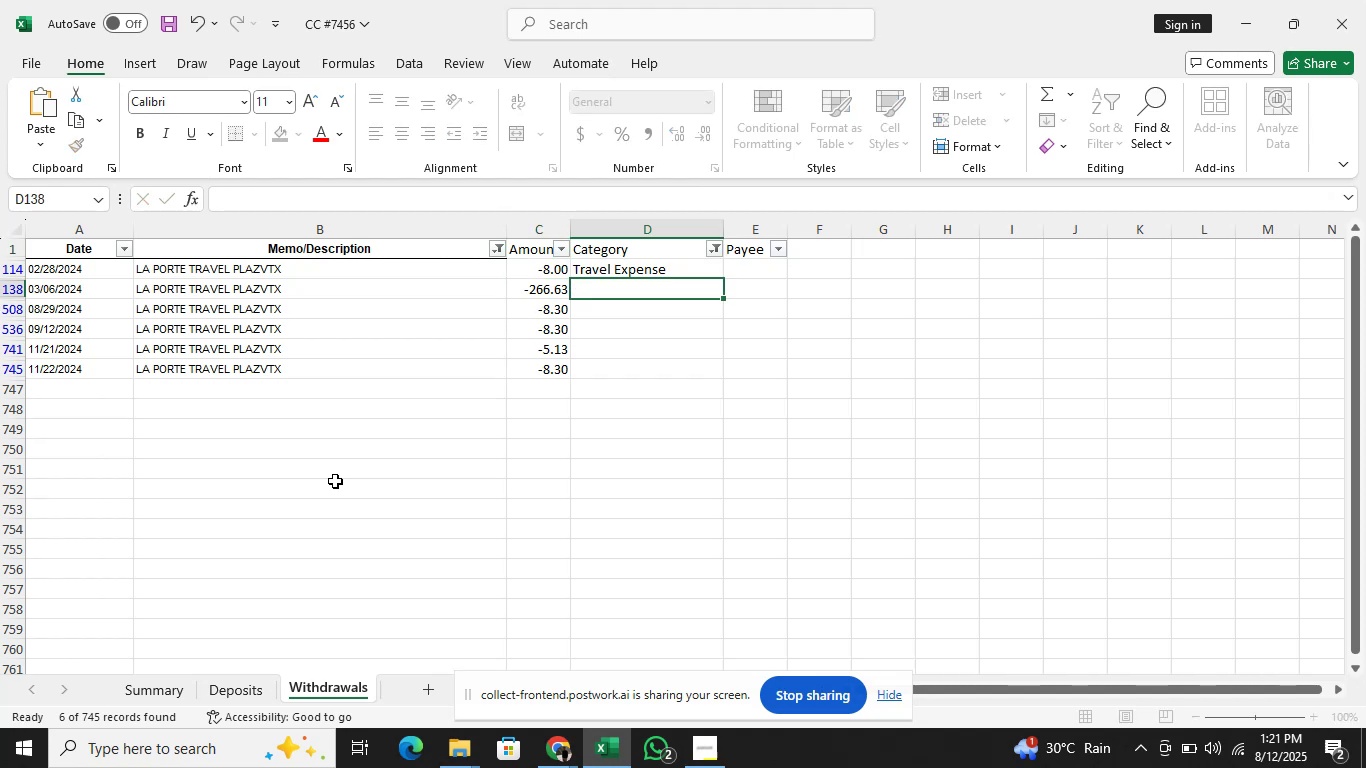 
key(Shift+ArrowDown)
 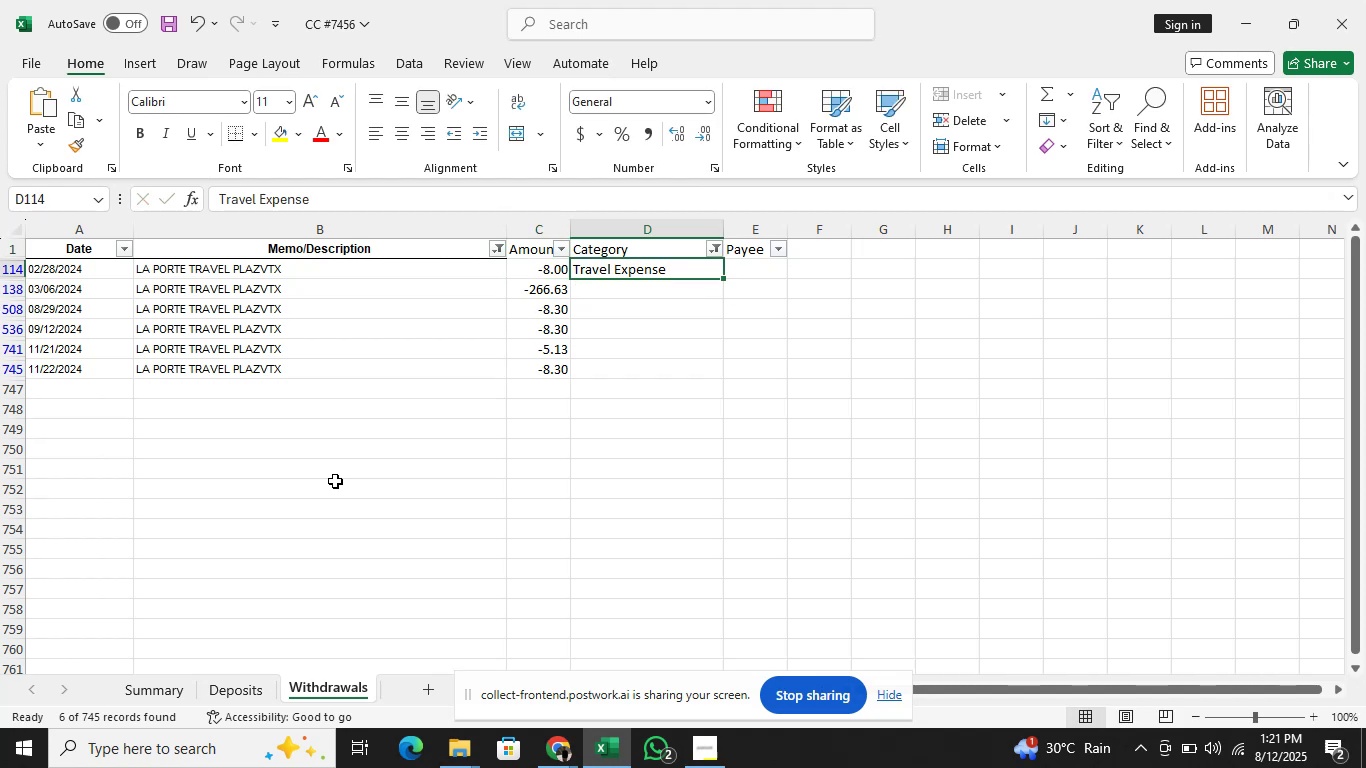 
key(Shift+ArrowDown)
 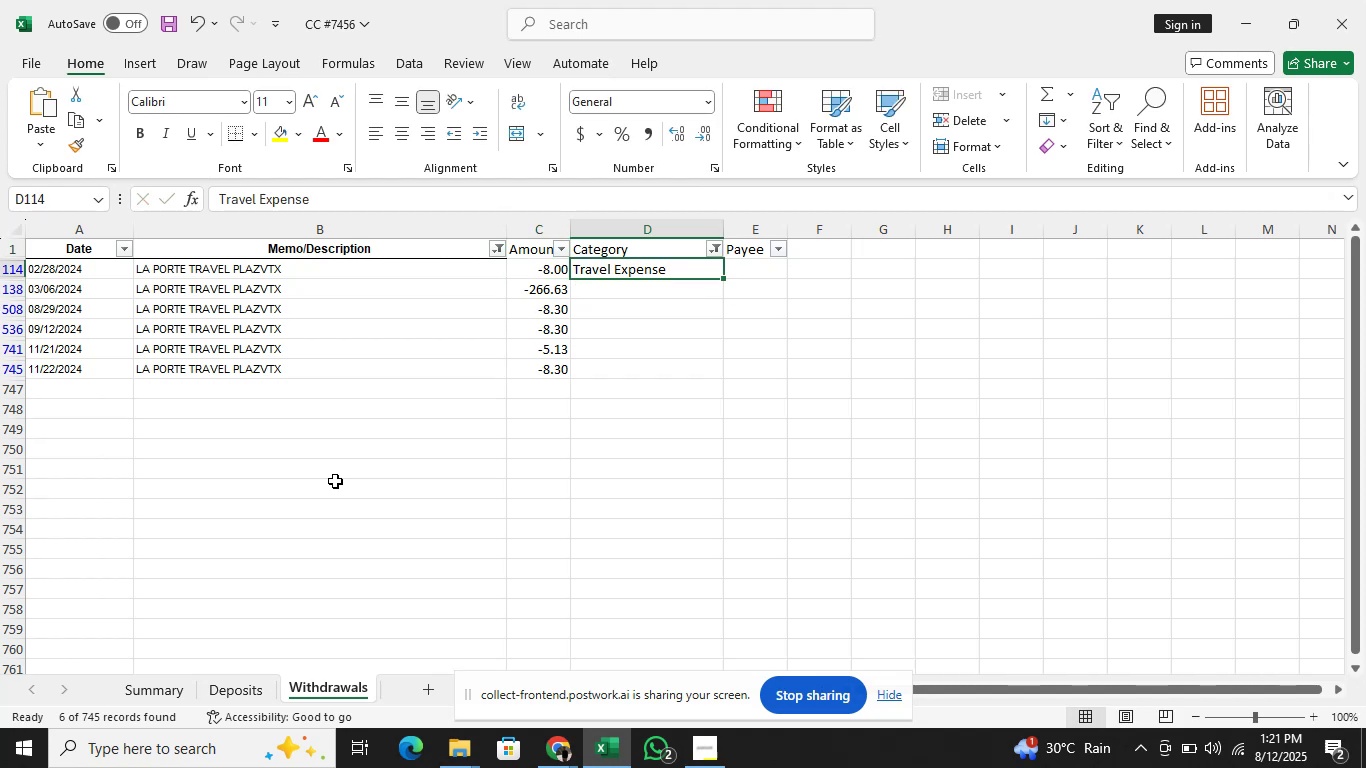 
key(Shift+ArrowDown)
 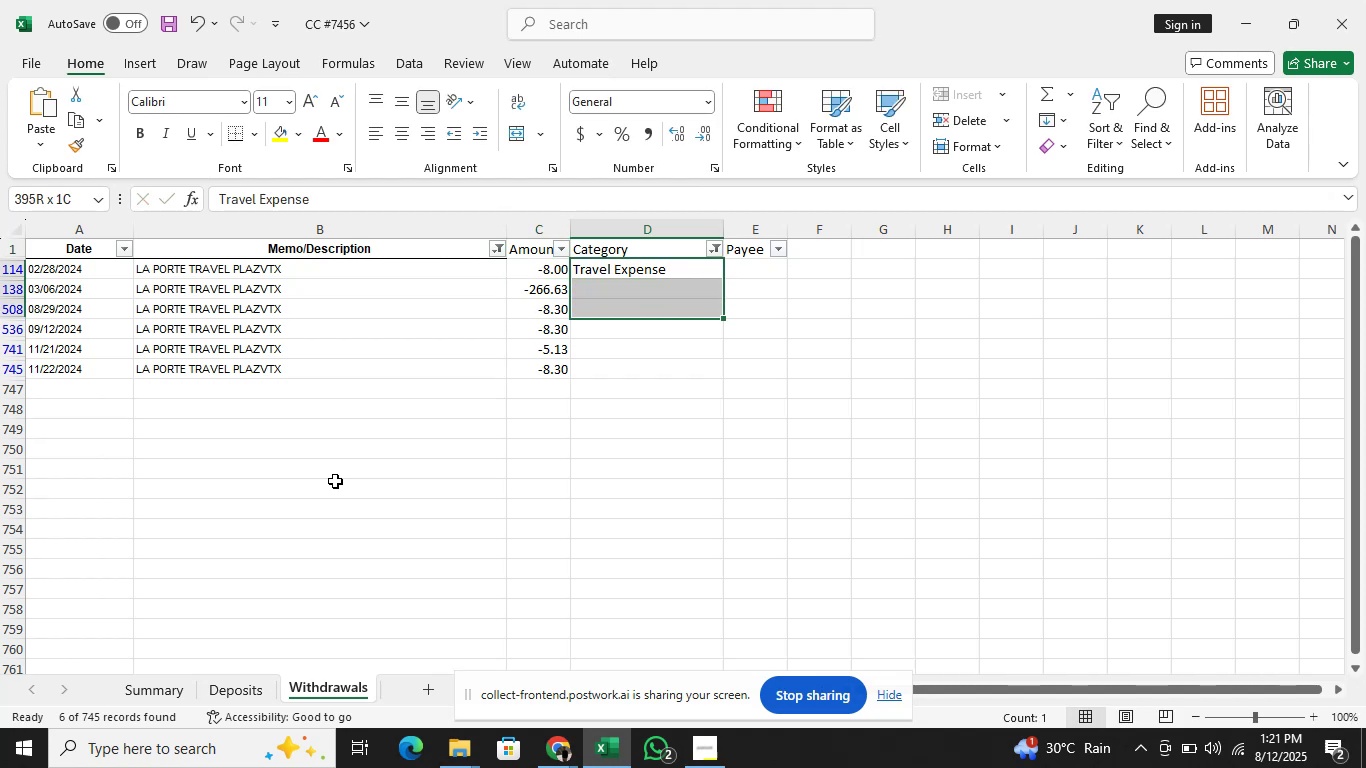 
key(Shift+ArrowDown)
 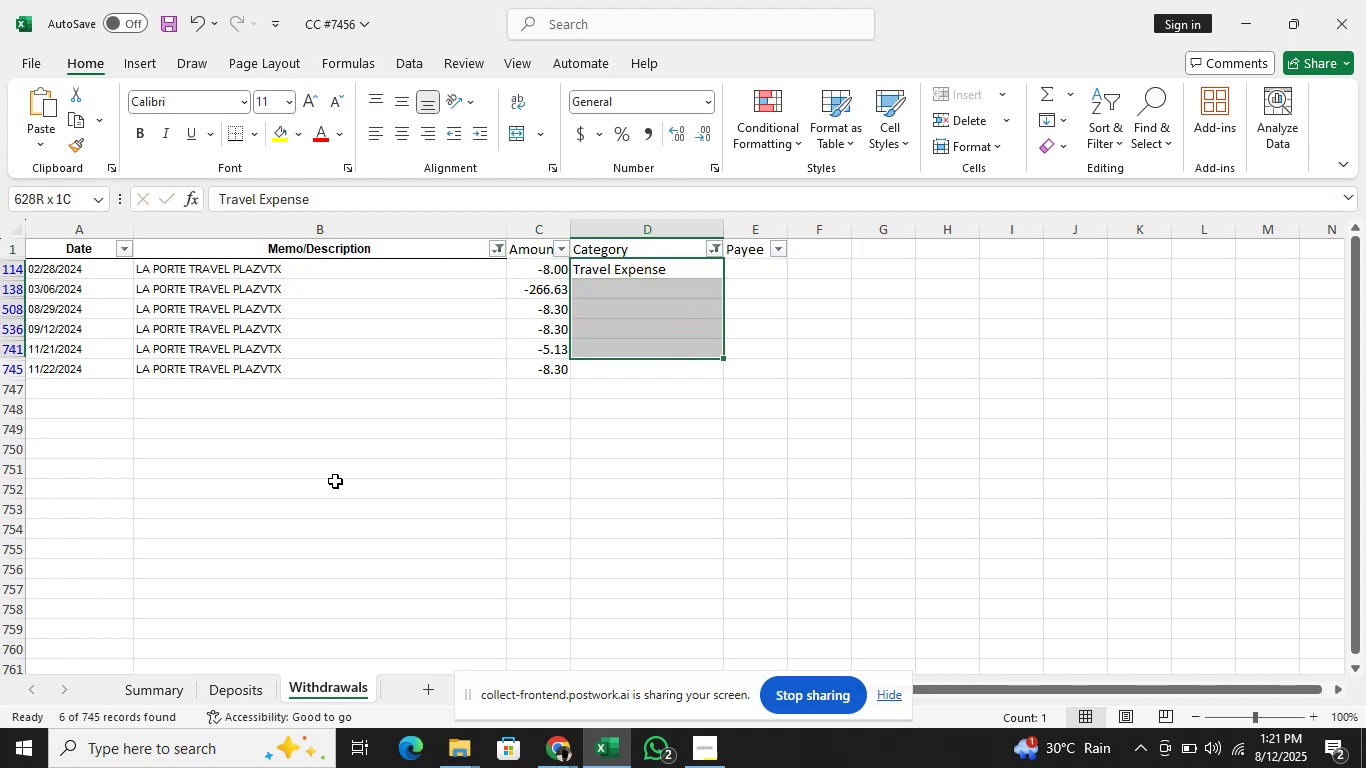 
key(Shift+ArrowDown)
 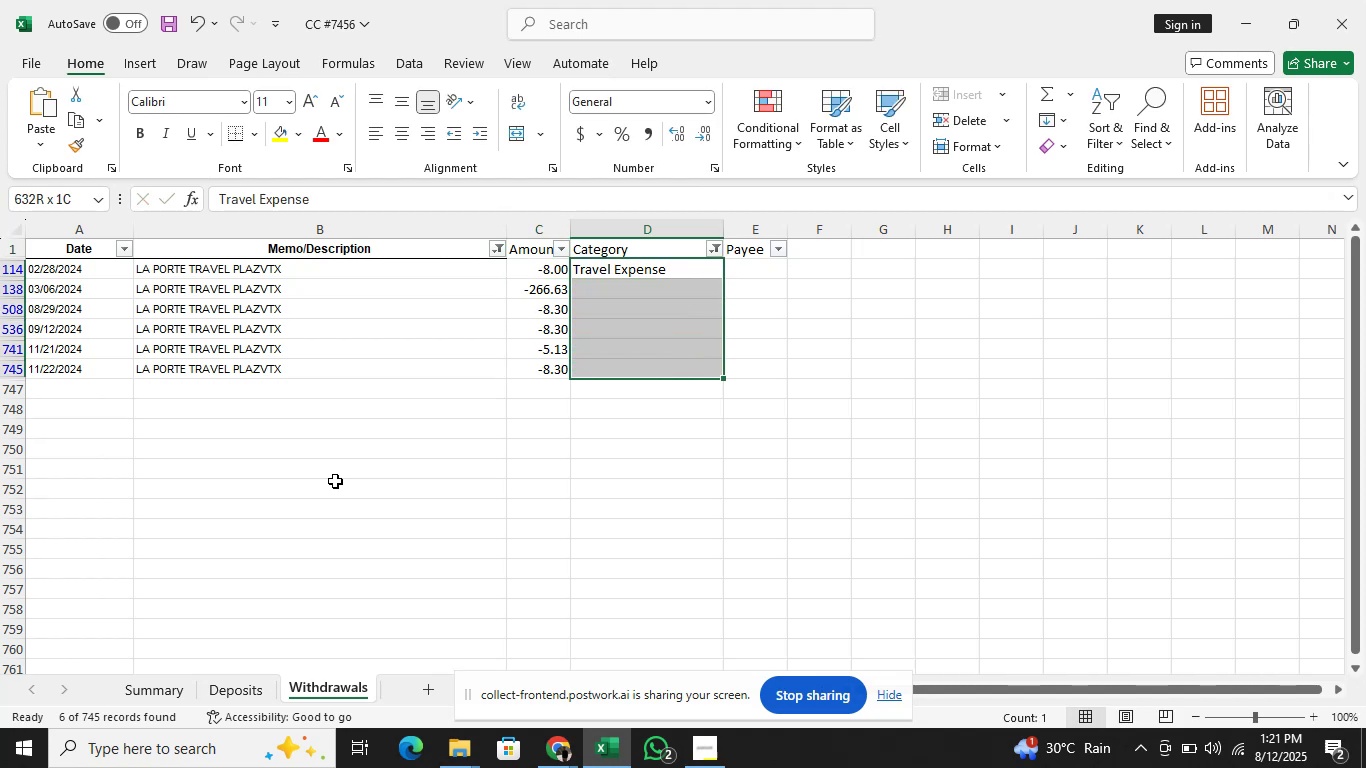 
key(Control+D)
 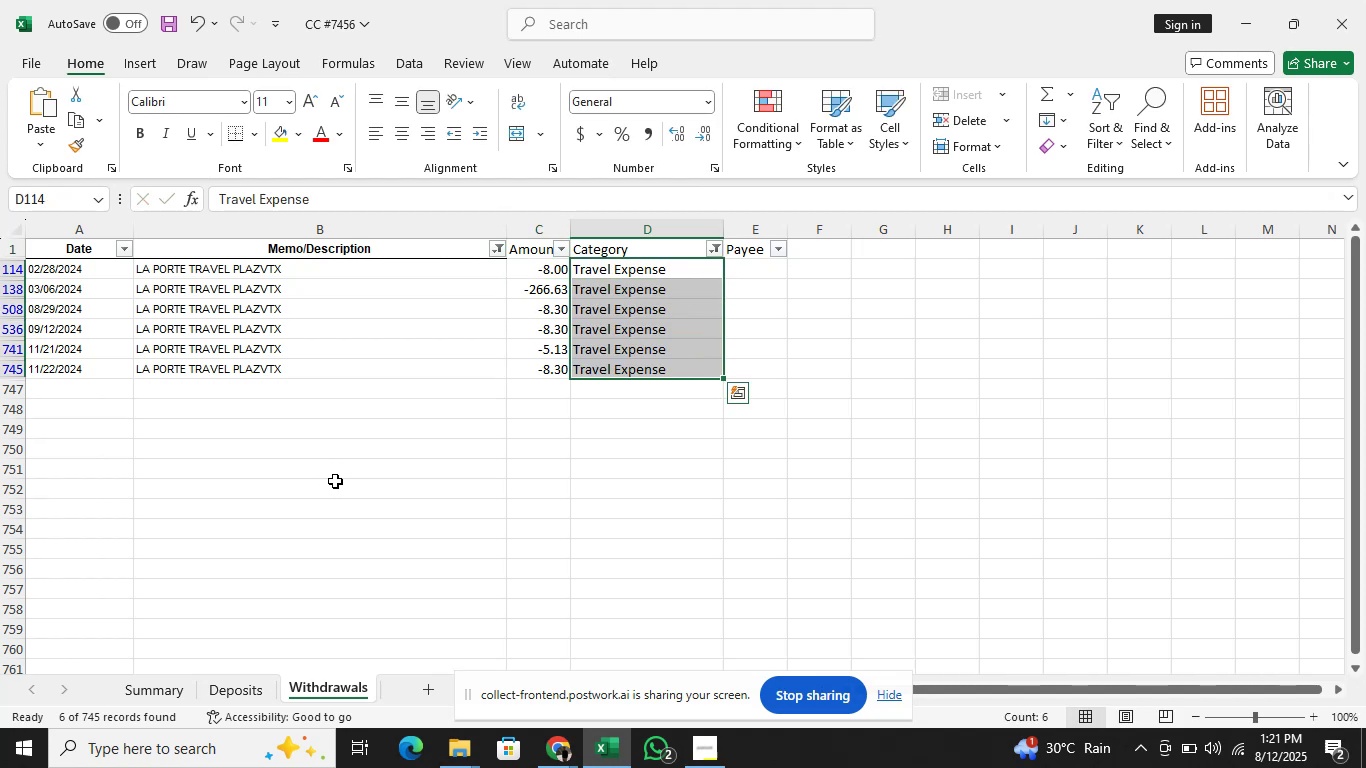 
key(ArrowUp)
 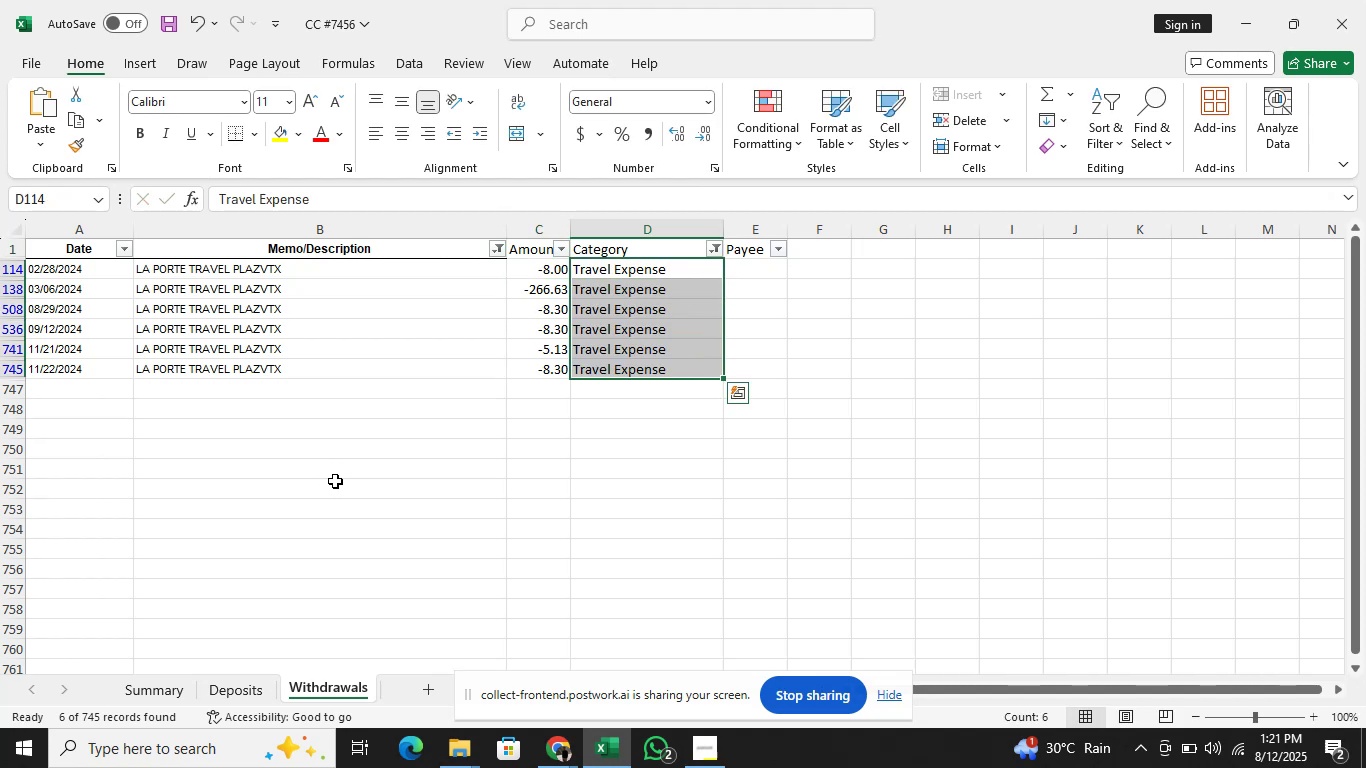 
key(ArrowRight)
 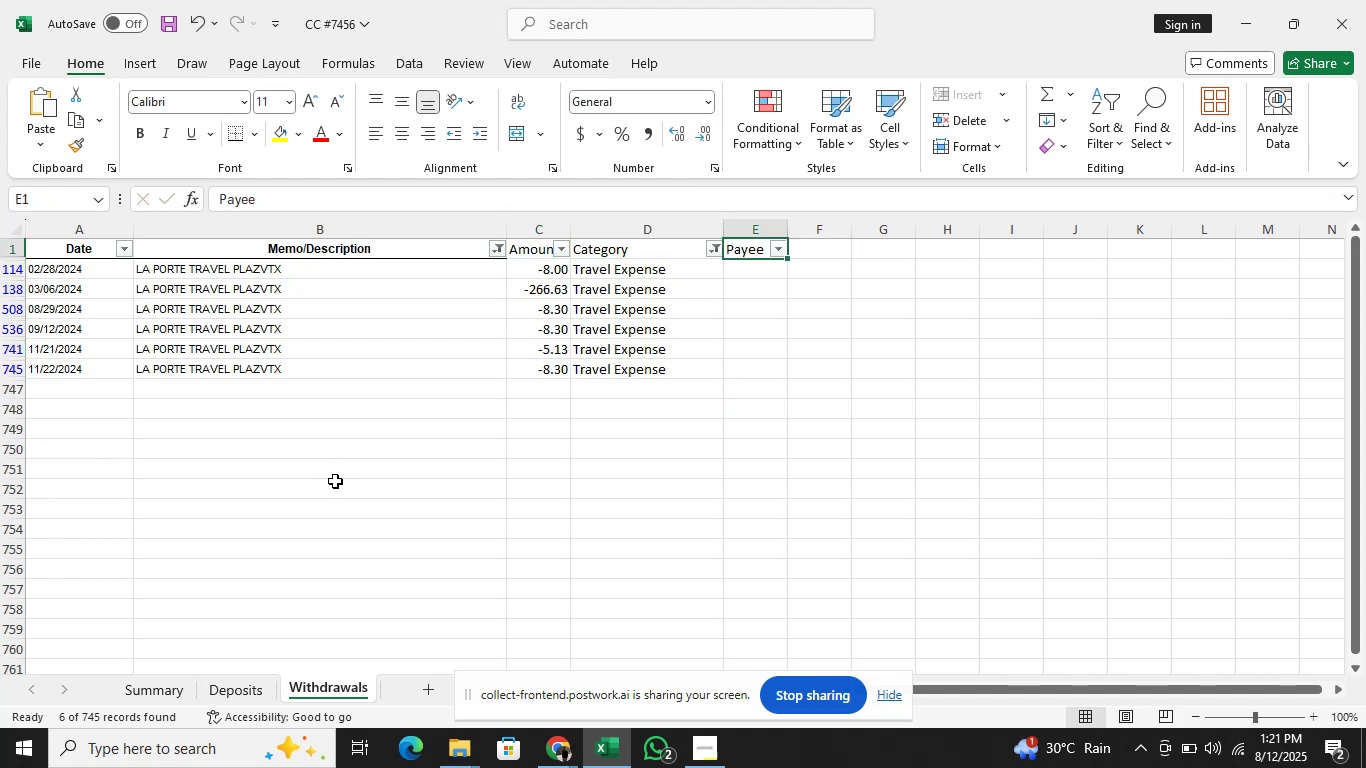 
key(ArrowDown)
 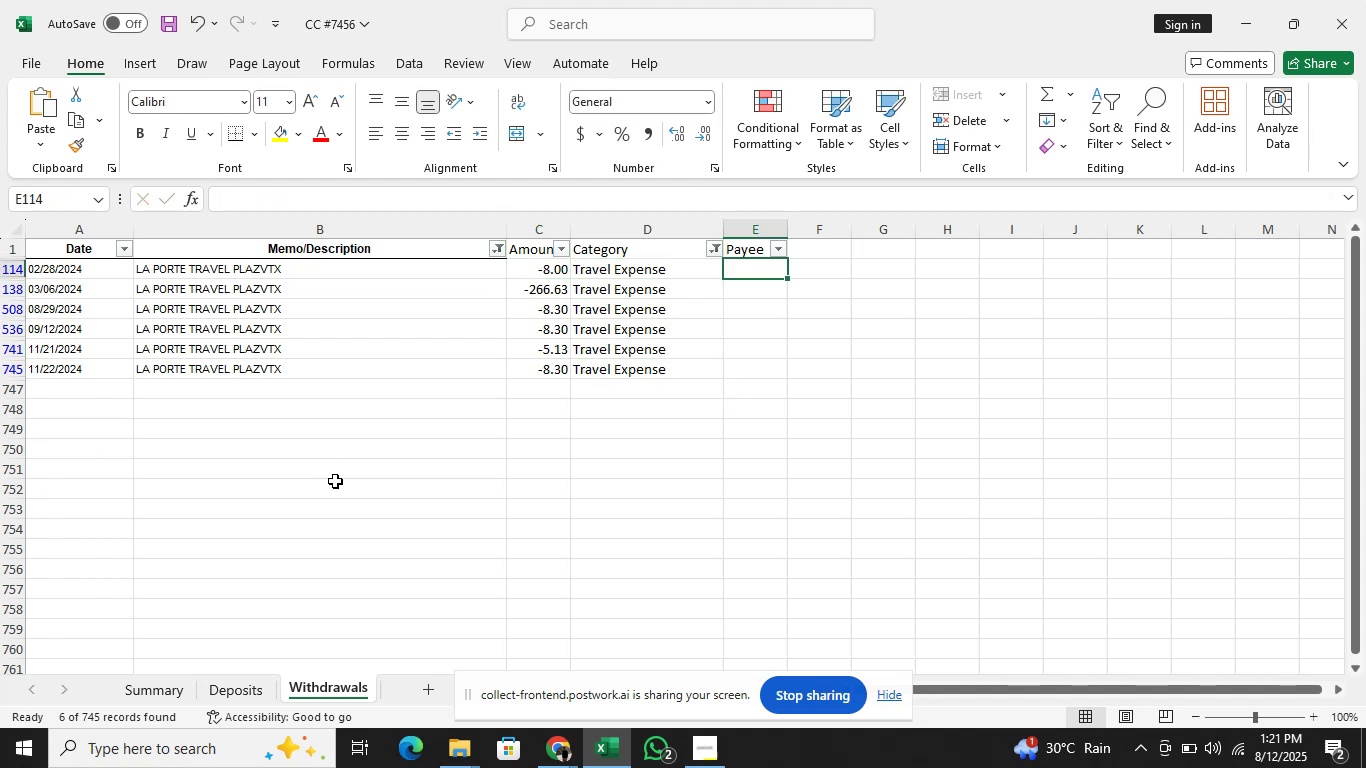 
type(LA Porte Travel)
 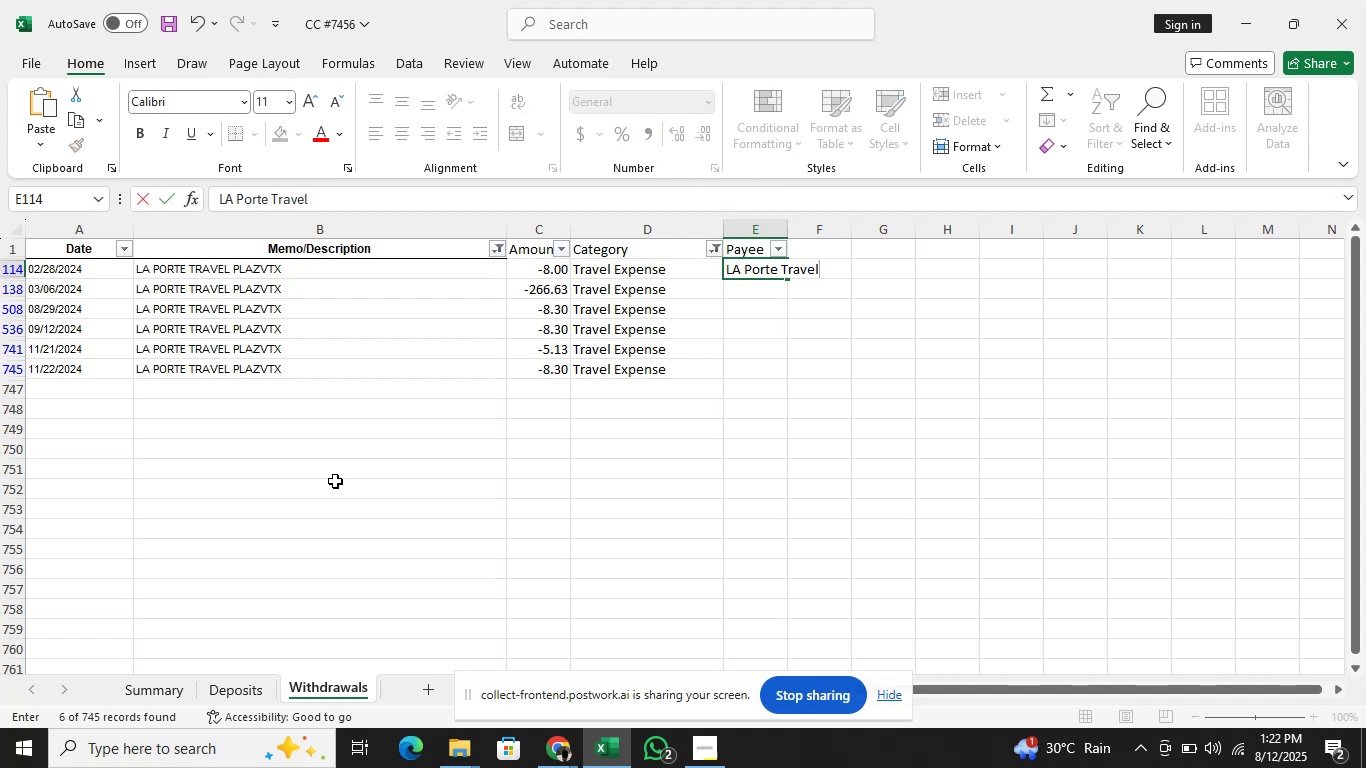 
 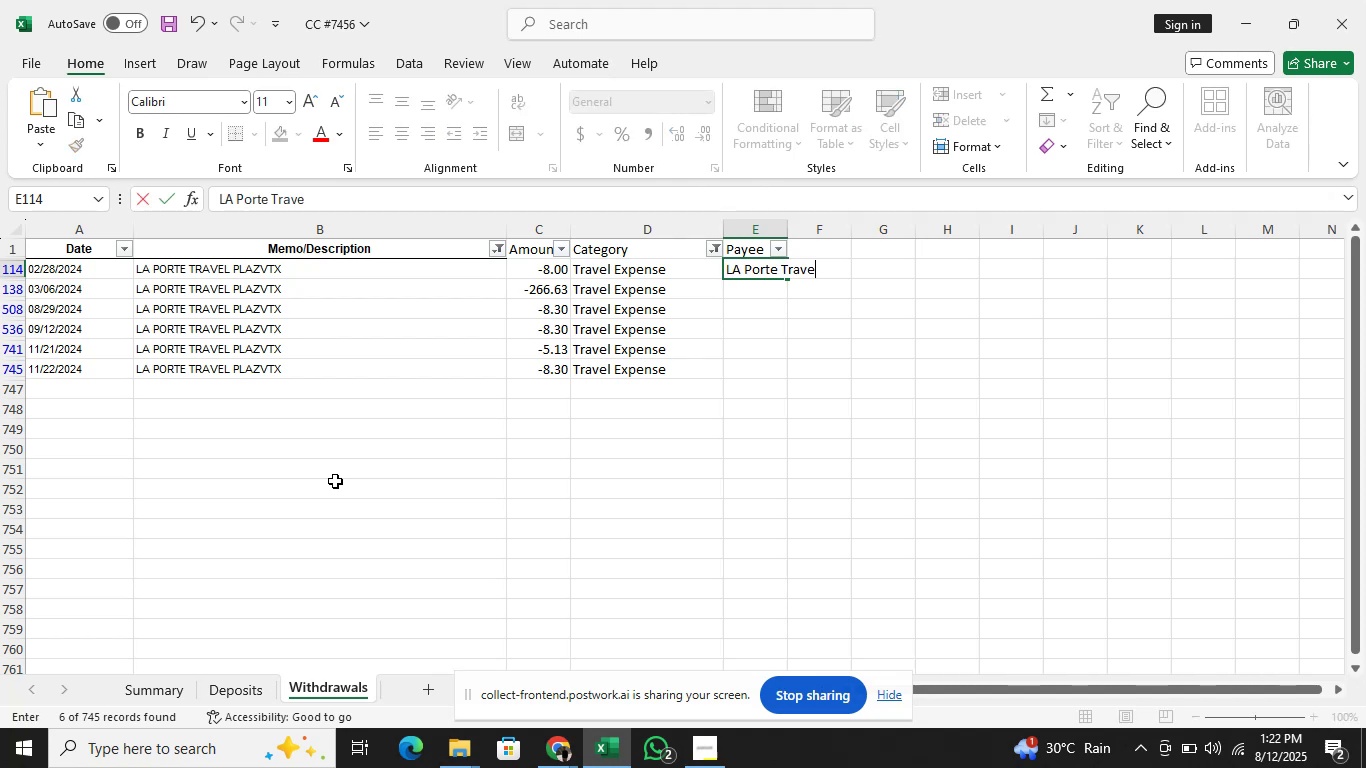 
key(Enter)
 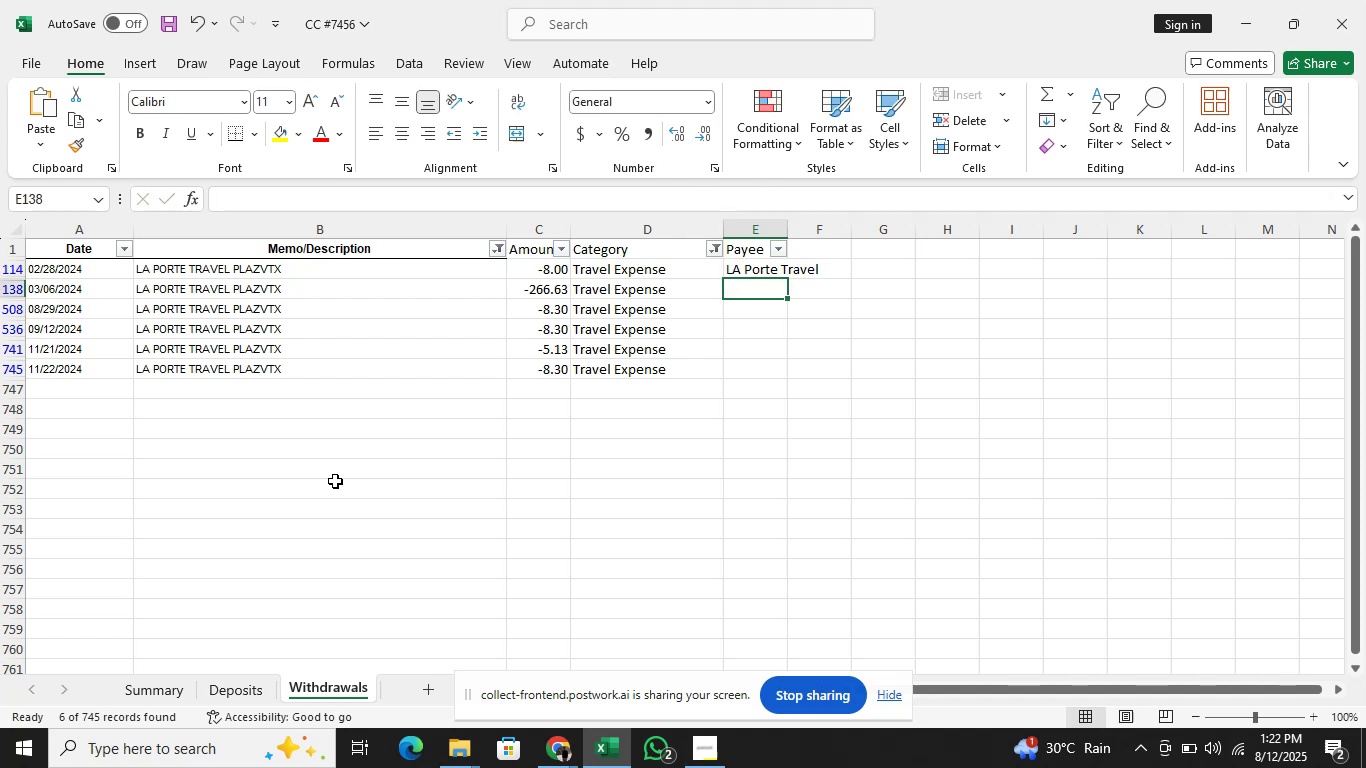 
key(ArrowUp)
 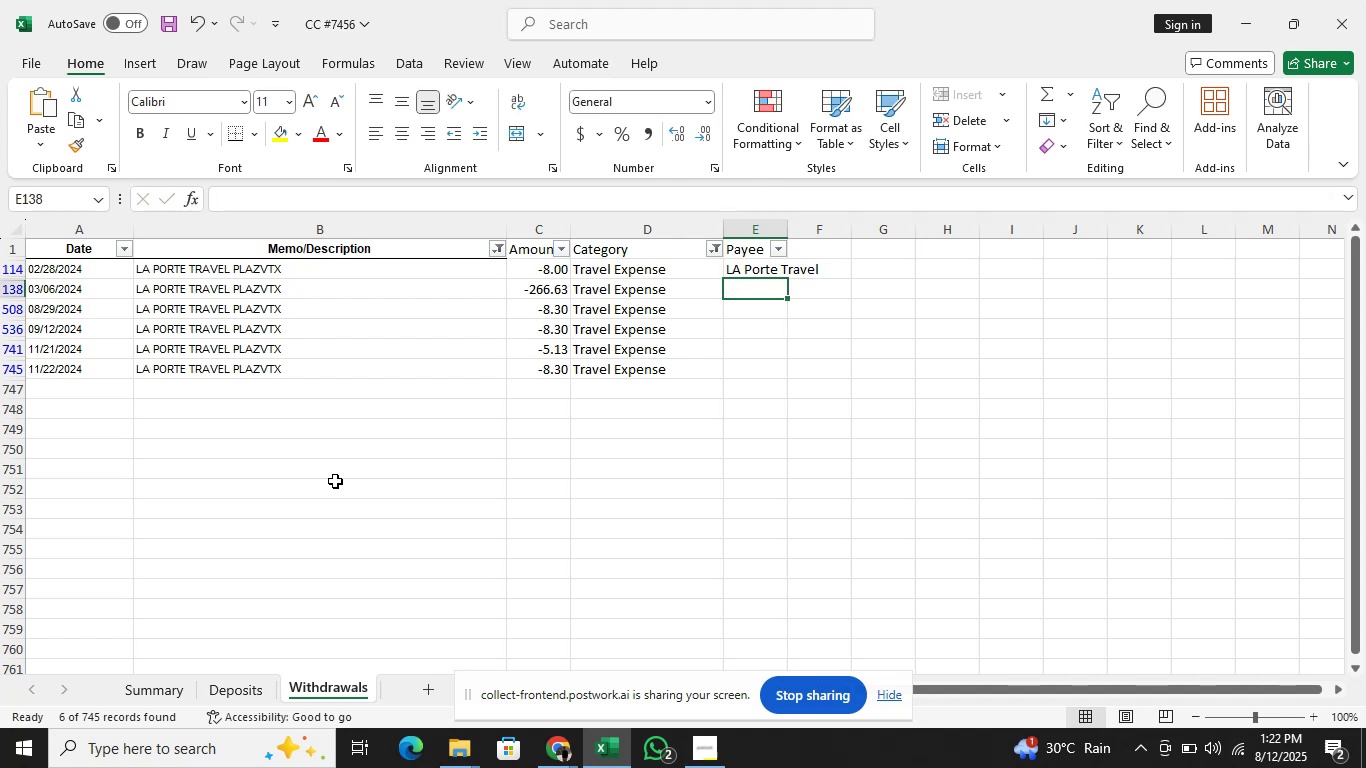 
key(Shift+ArrowDown)
 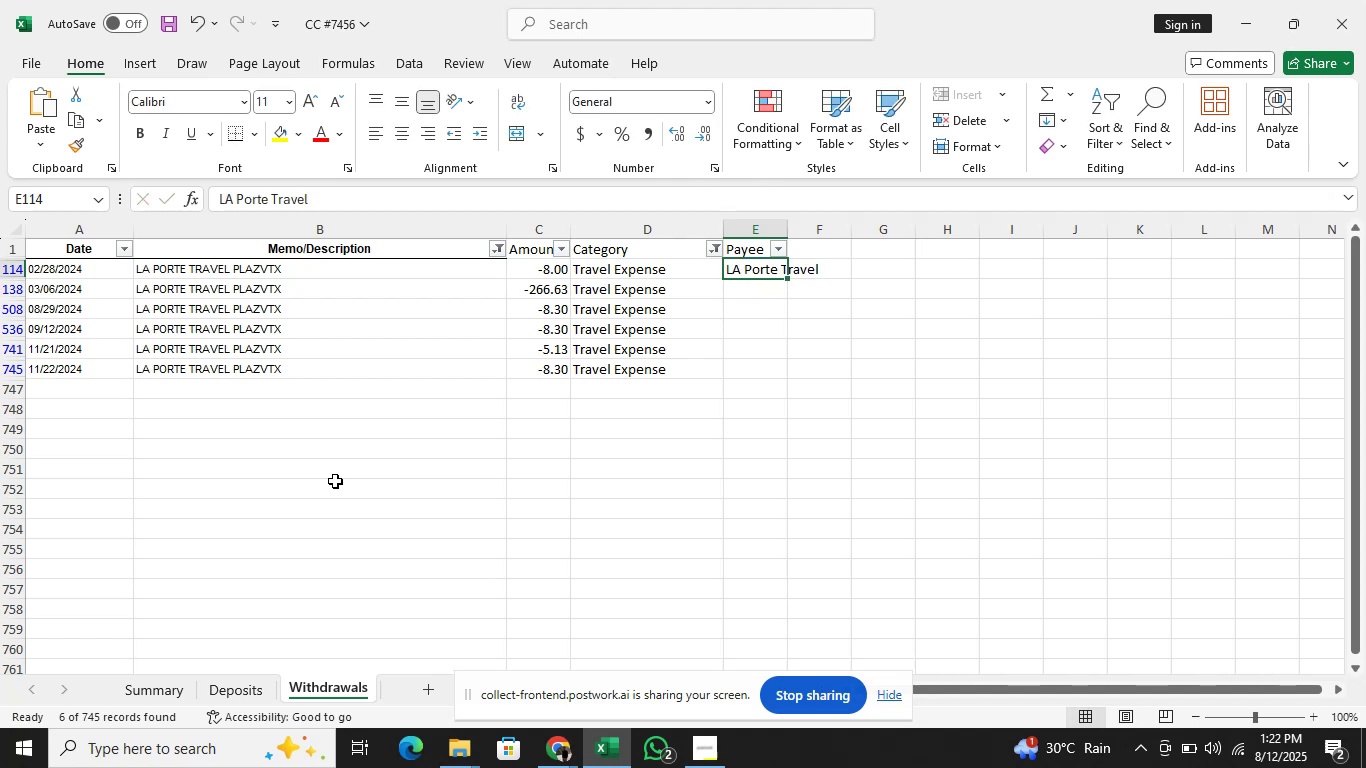 
key(Shift+ArrowDown)
 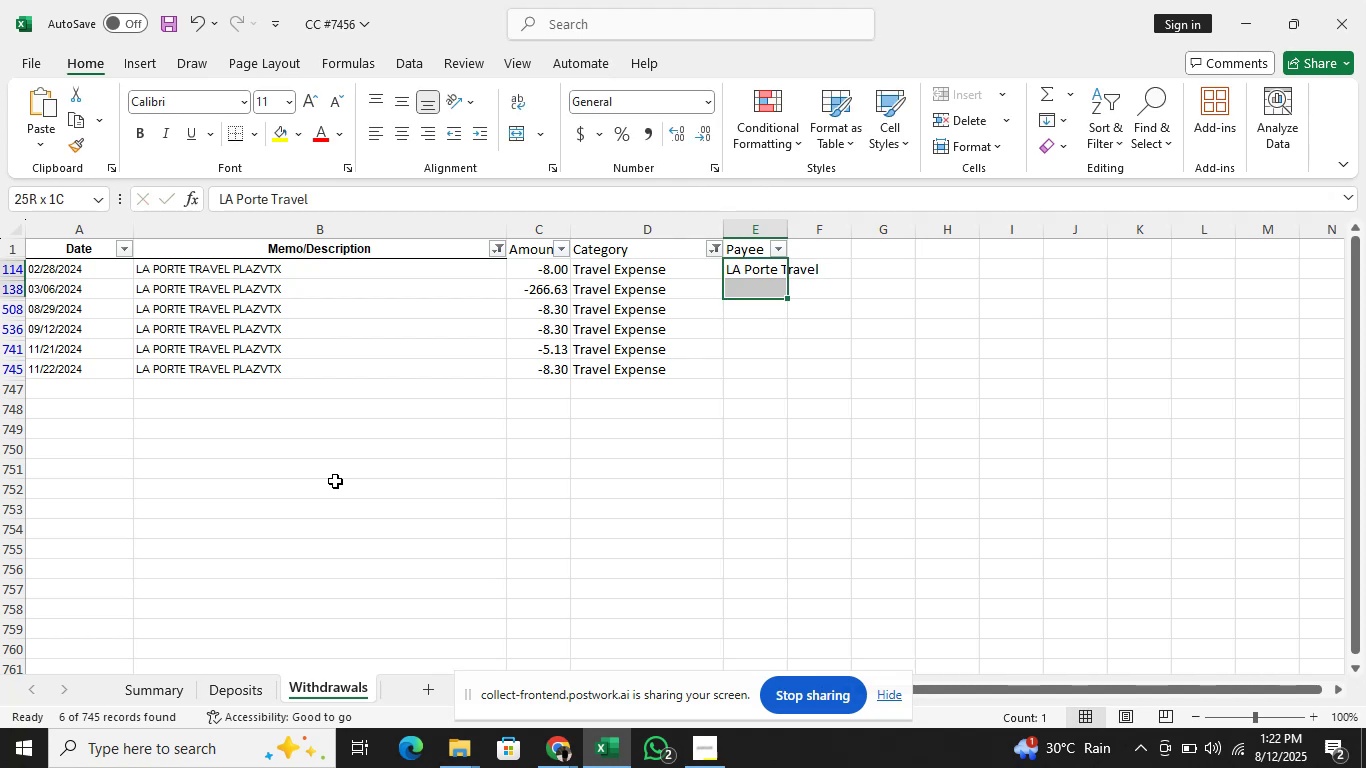 
key(Shift+ArrowDown)
 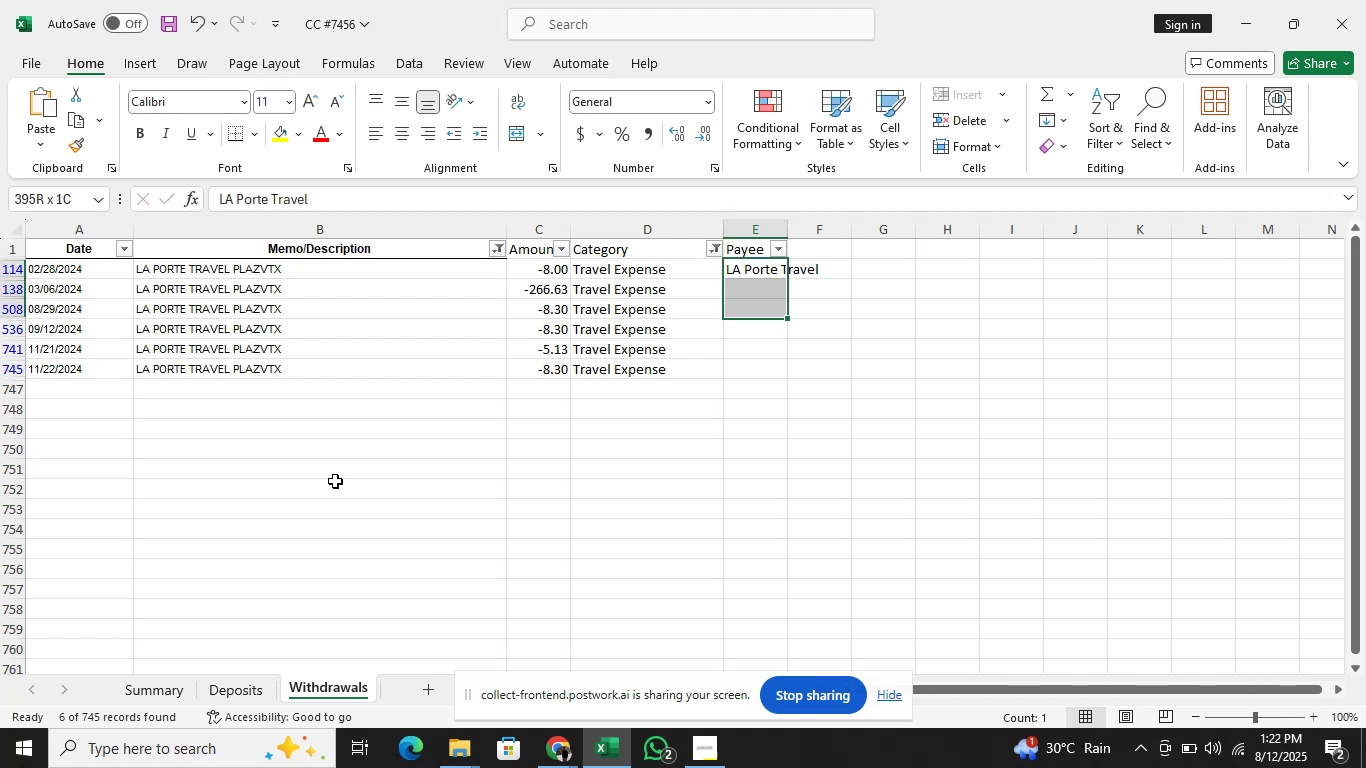 
key(Shift+ArrowDown)
 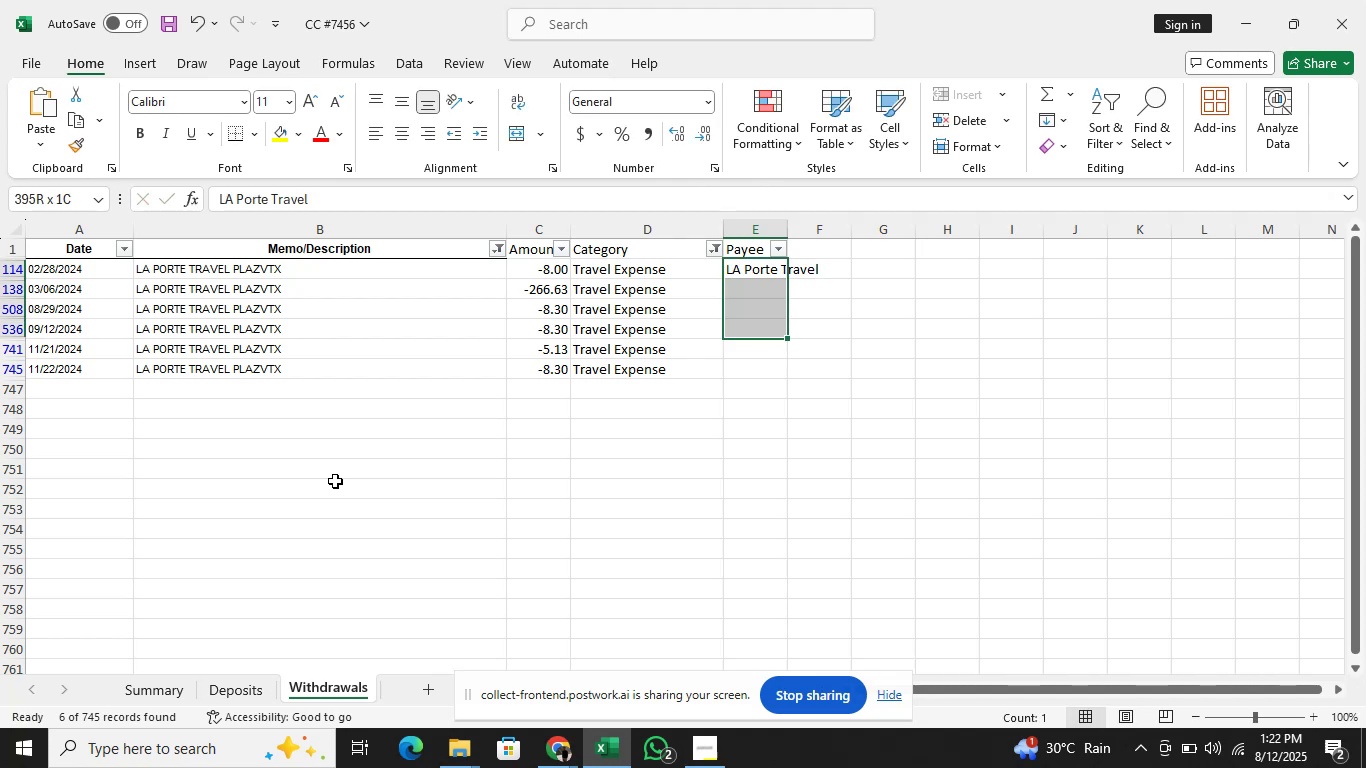 
key(Shift+ArrowDown)
 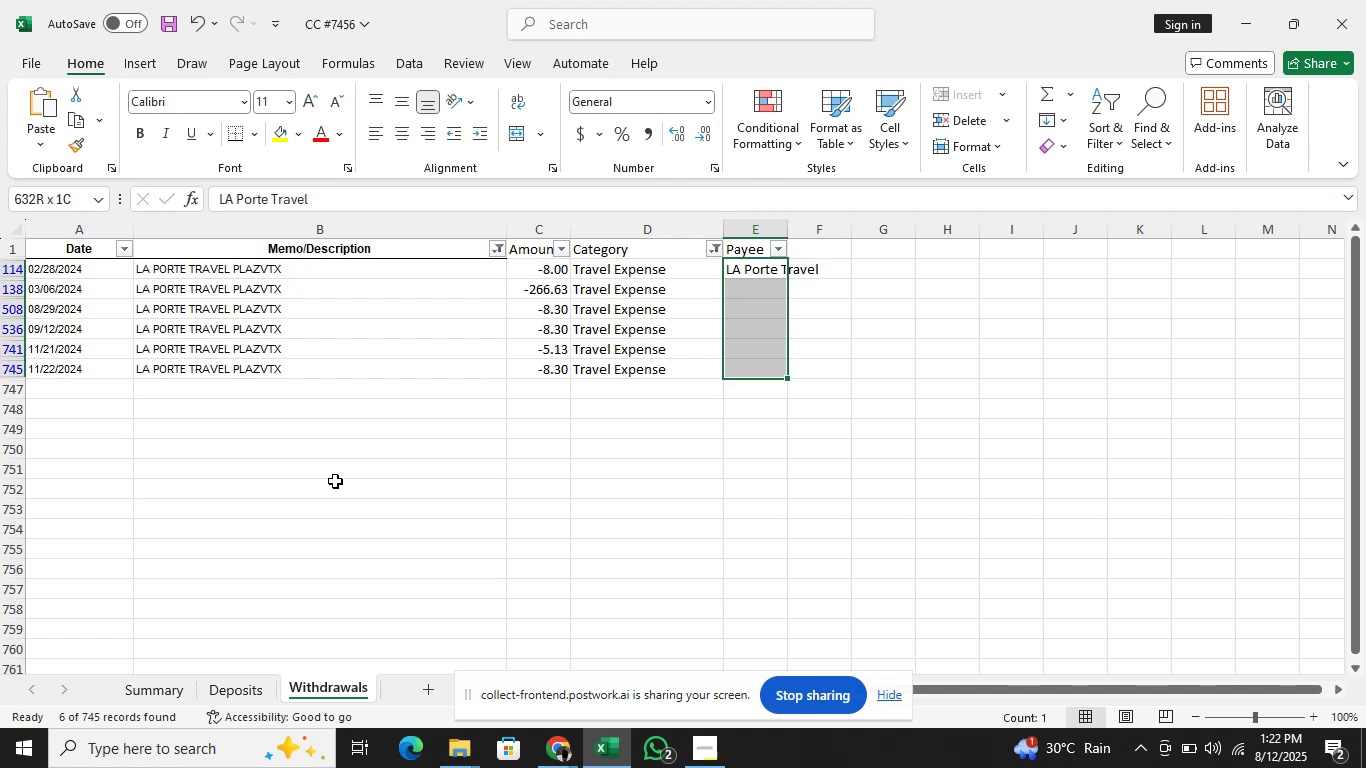 
key(Control+D)
 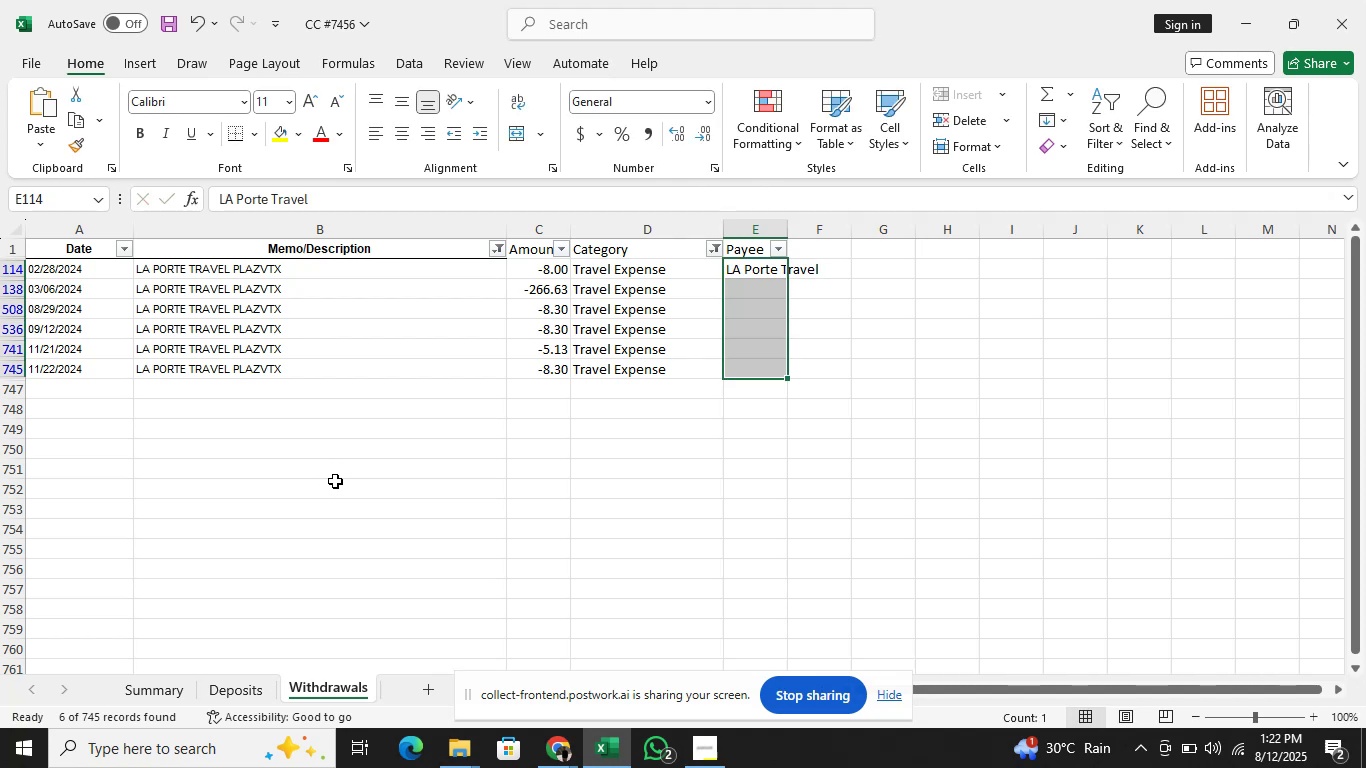 
key(ArrowUp)
 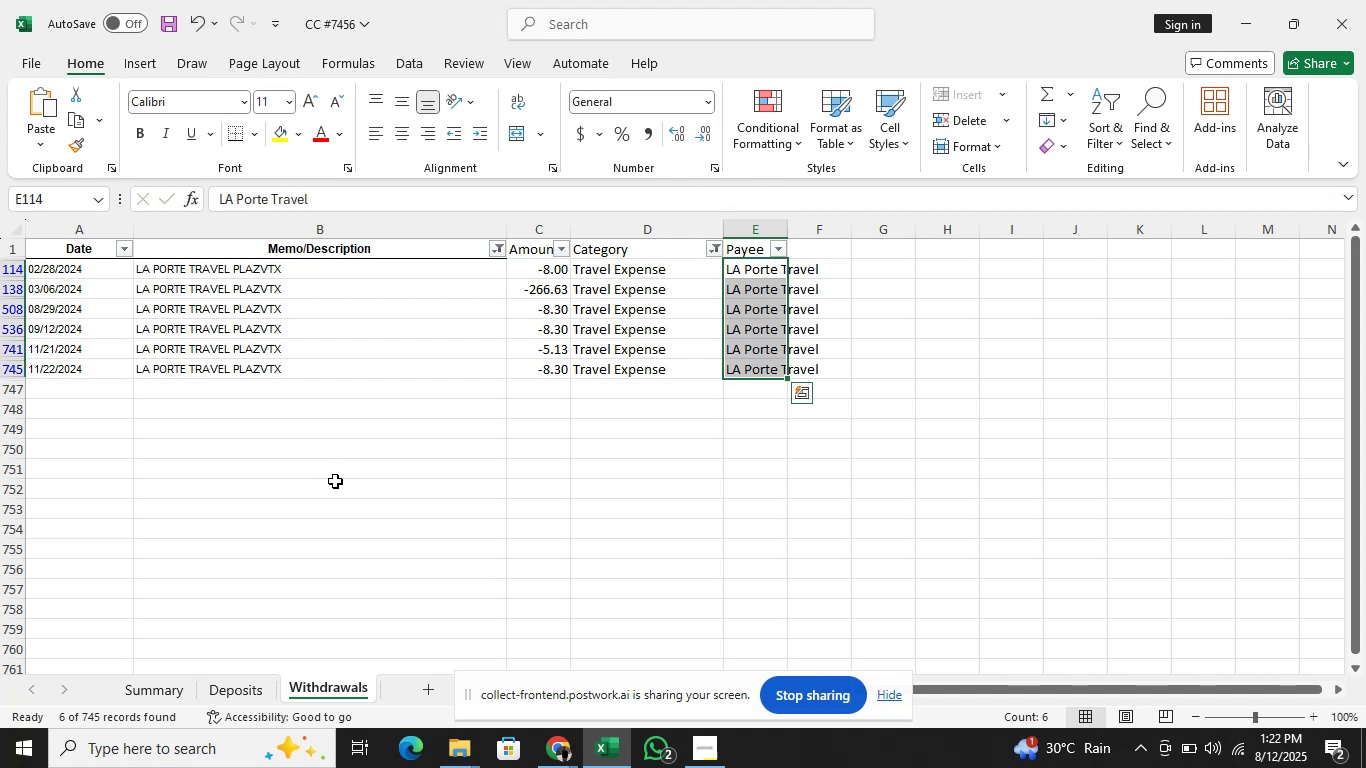 
key(ArrowLeft)
 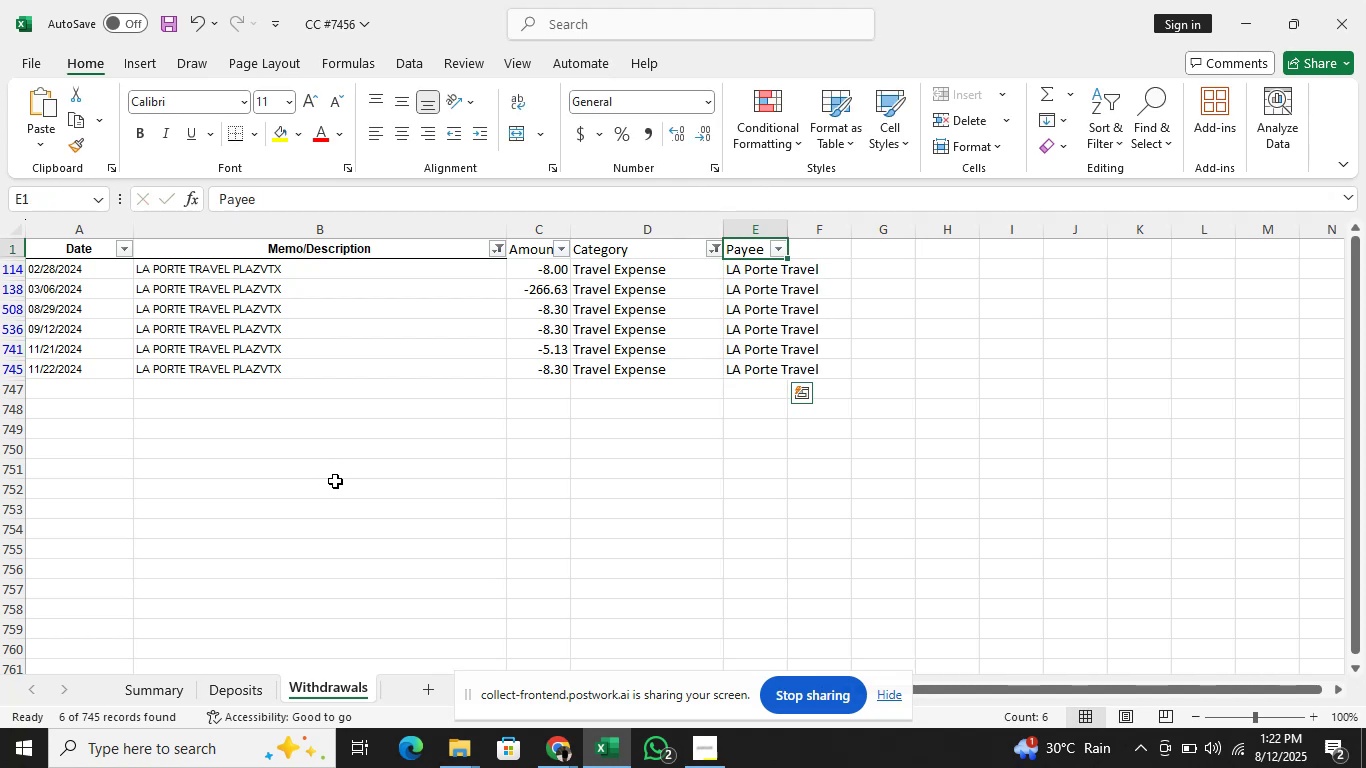 
key(ArrowLeft)
 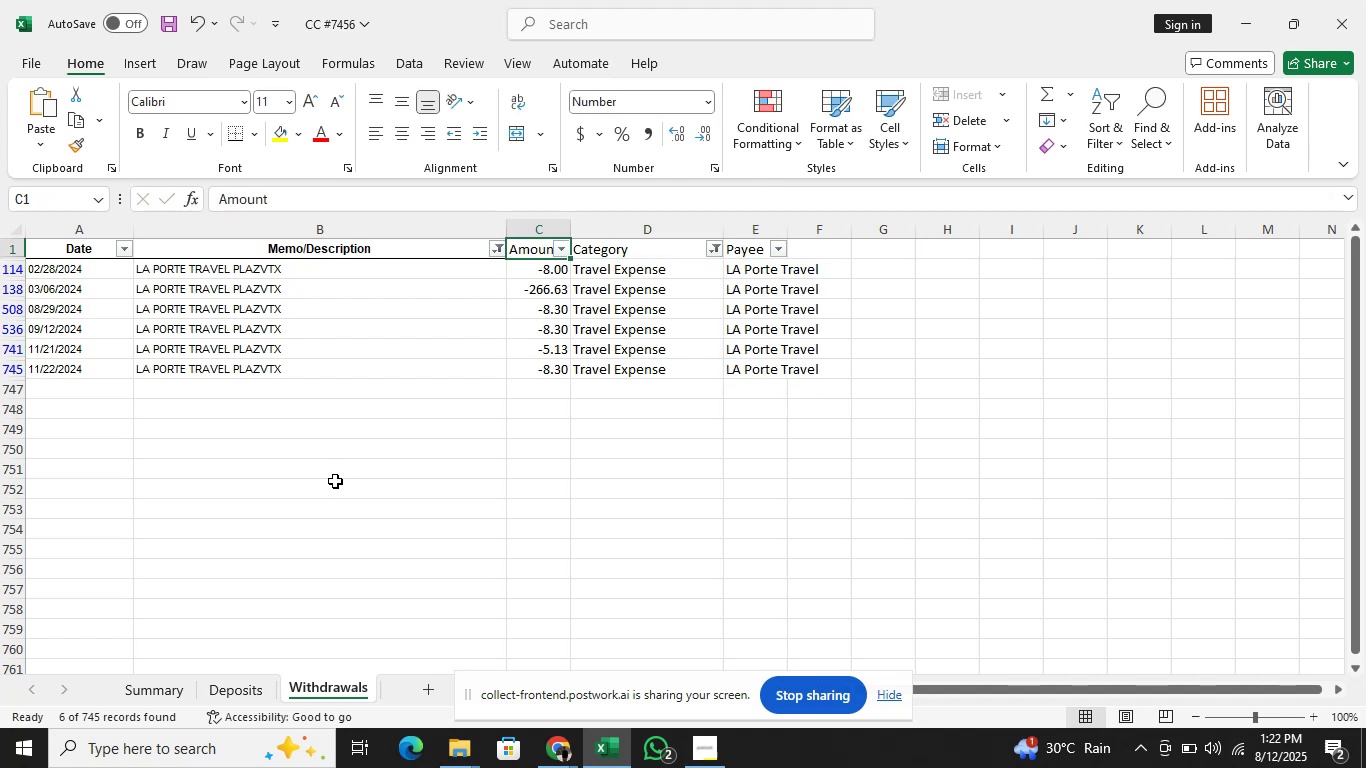 
key(ArrowLeft)
 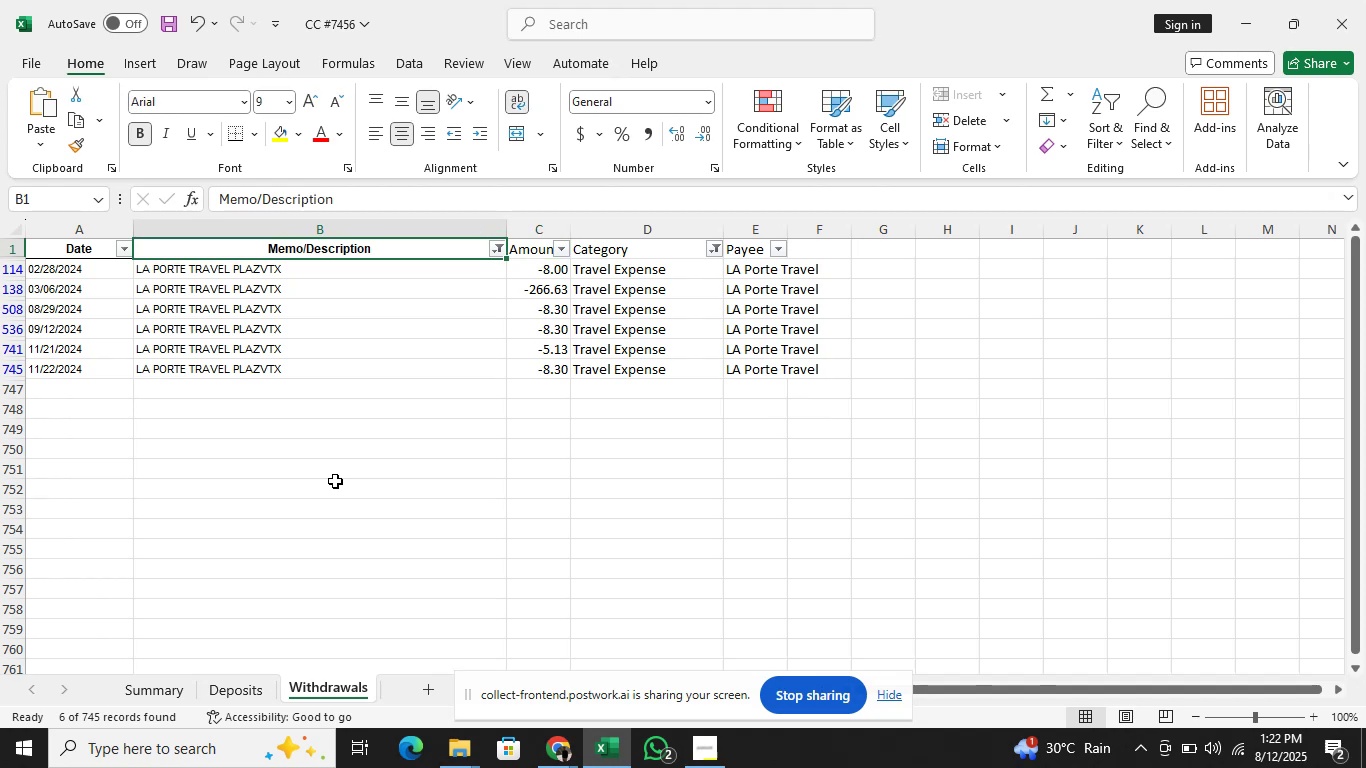 
key(Alt+AltLeft)
 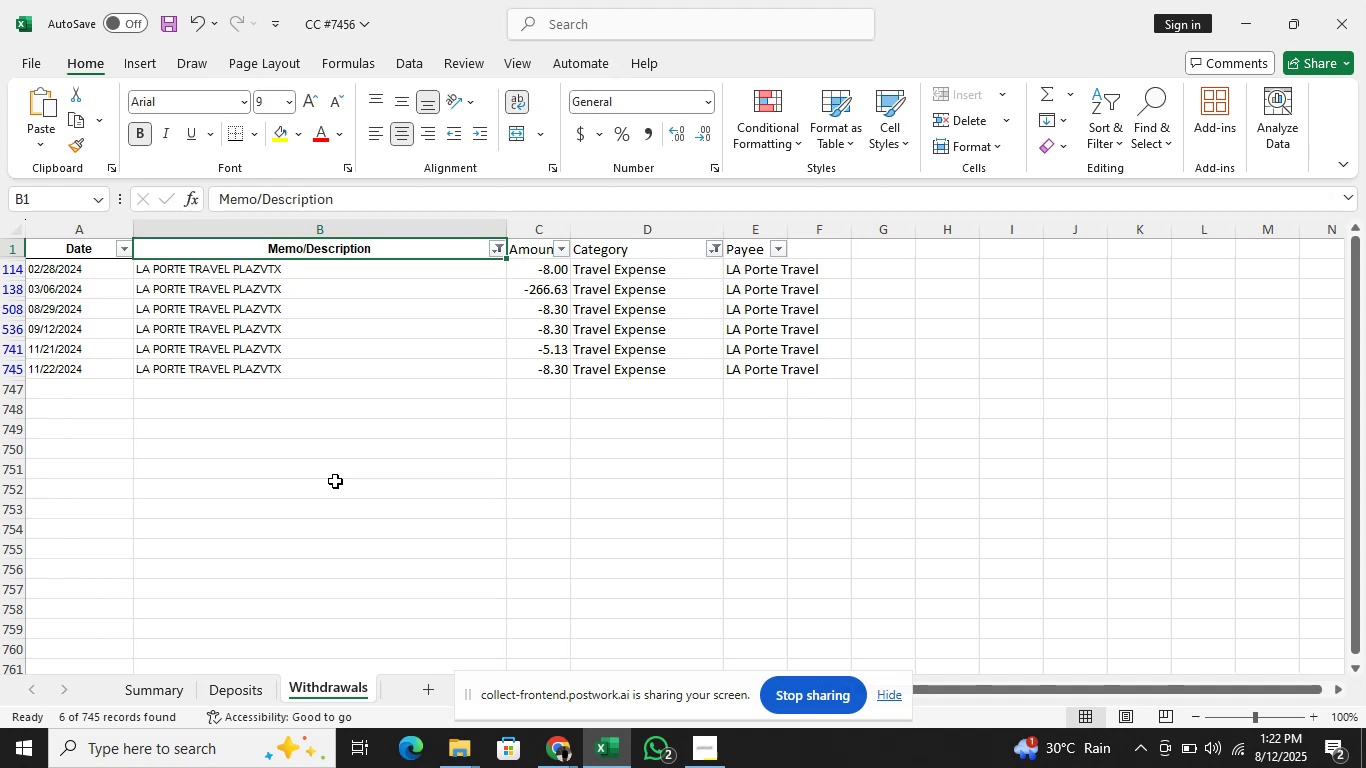 
key(Alt+ArrowDown)
 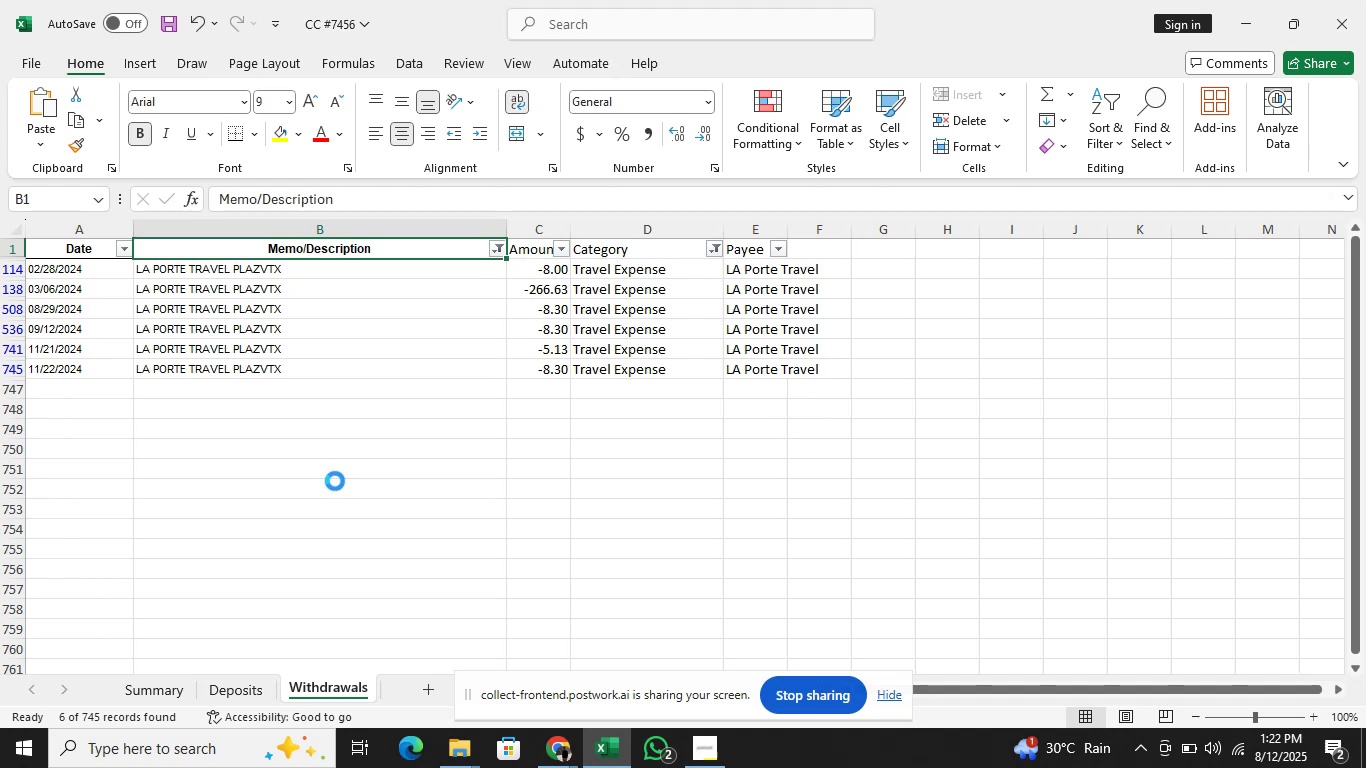 
key(ArrowDown)
 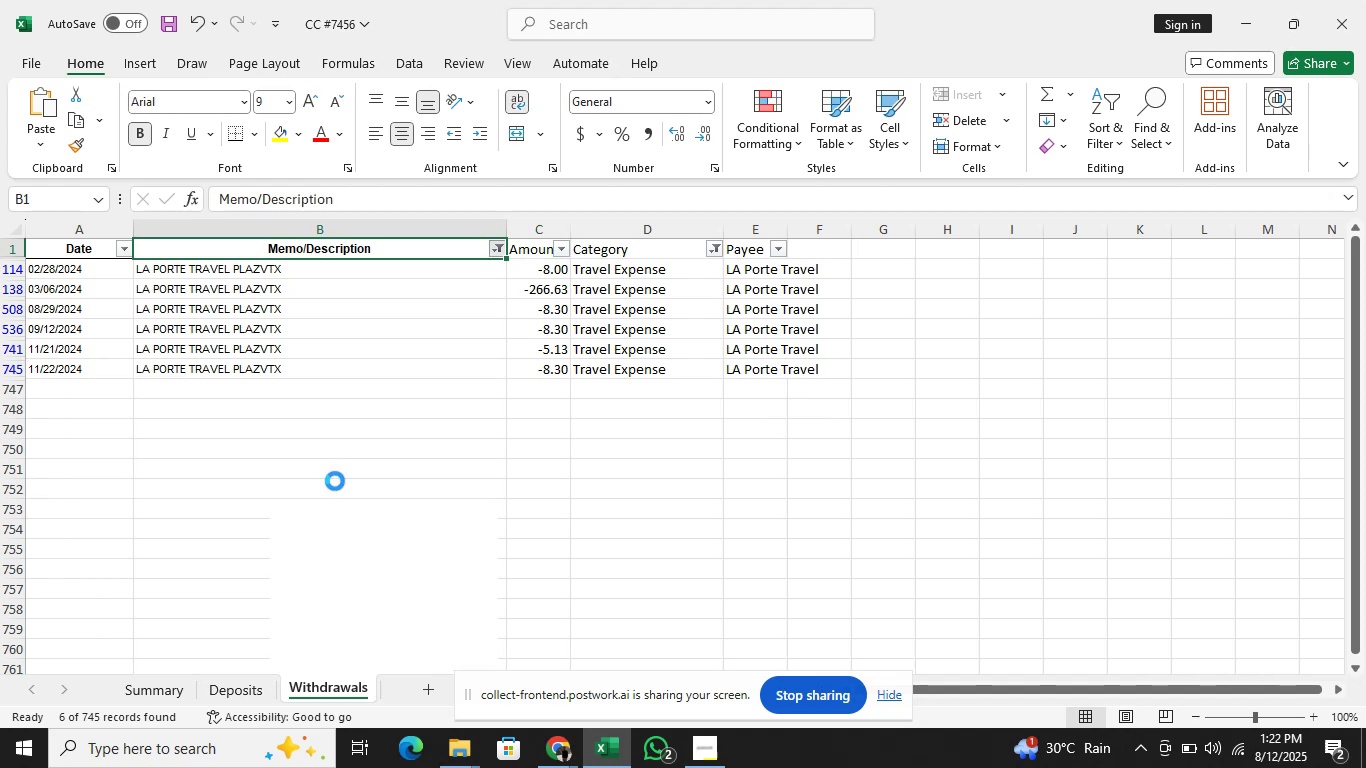 
key(ArrowDown)
 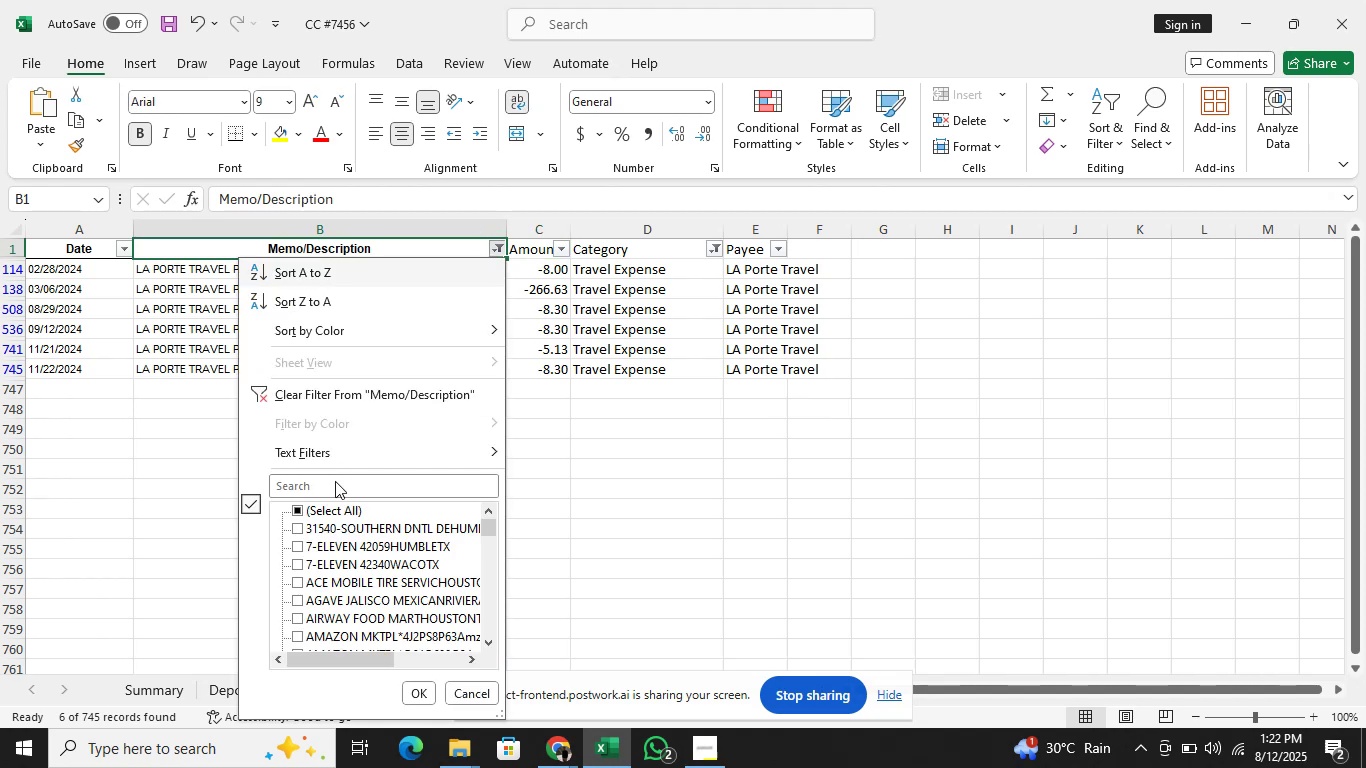 
key(ArrowDown)
 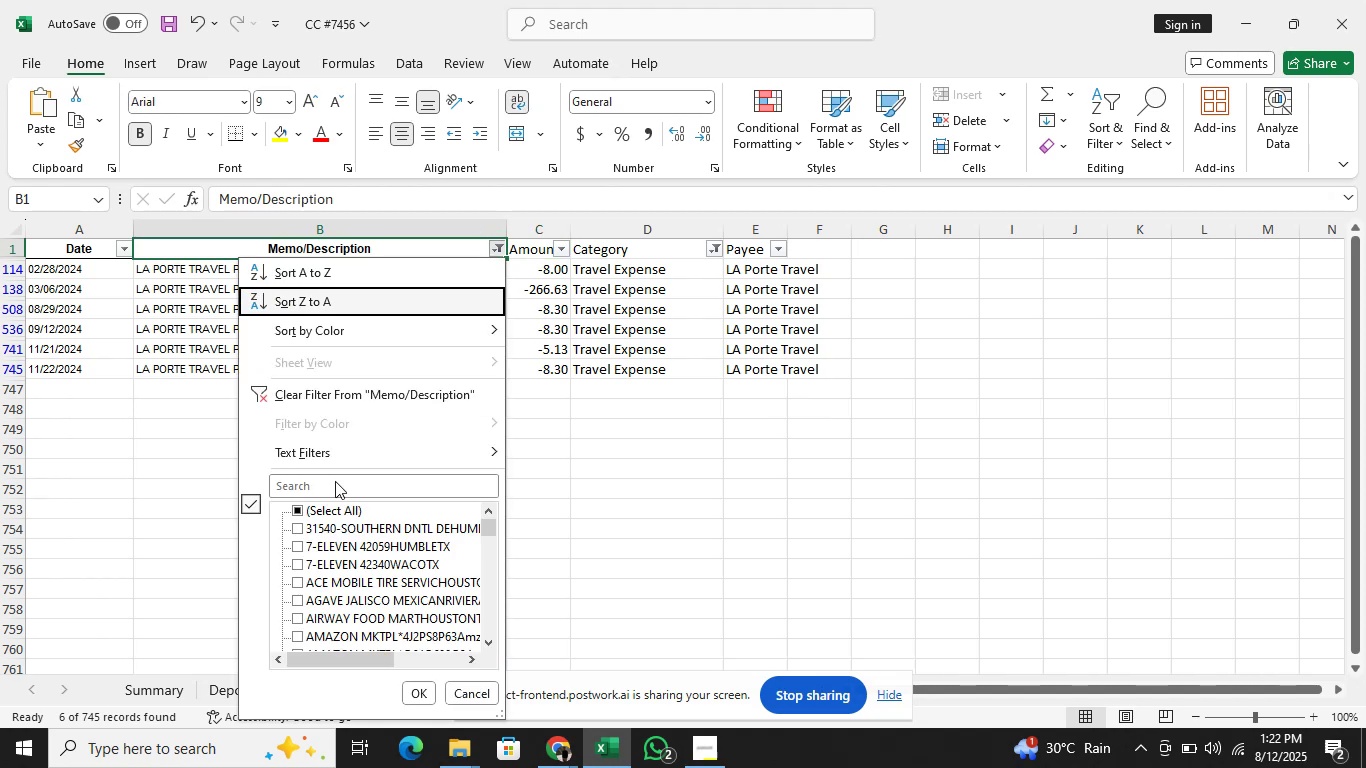 
key(ArrowDown)
 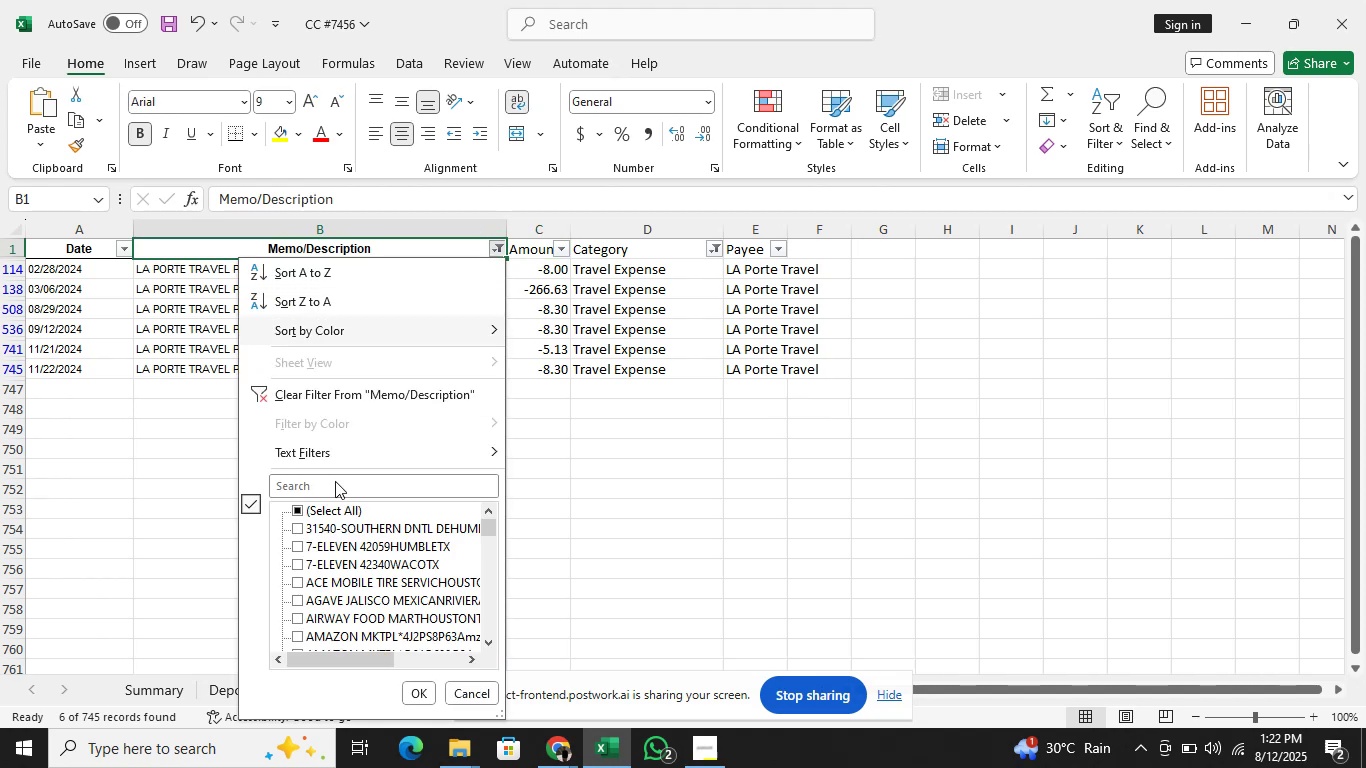 
key(ArrowDown)
 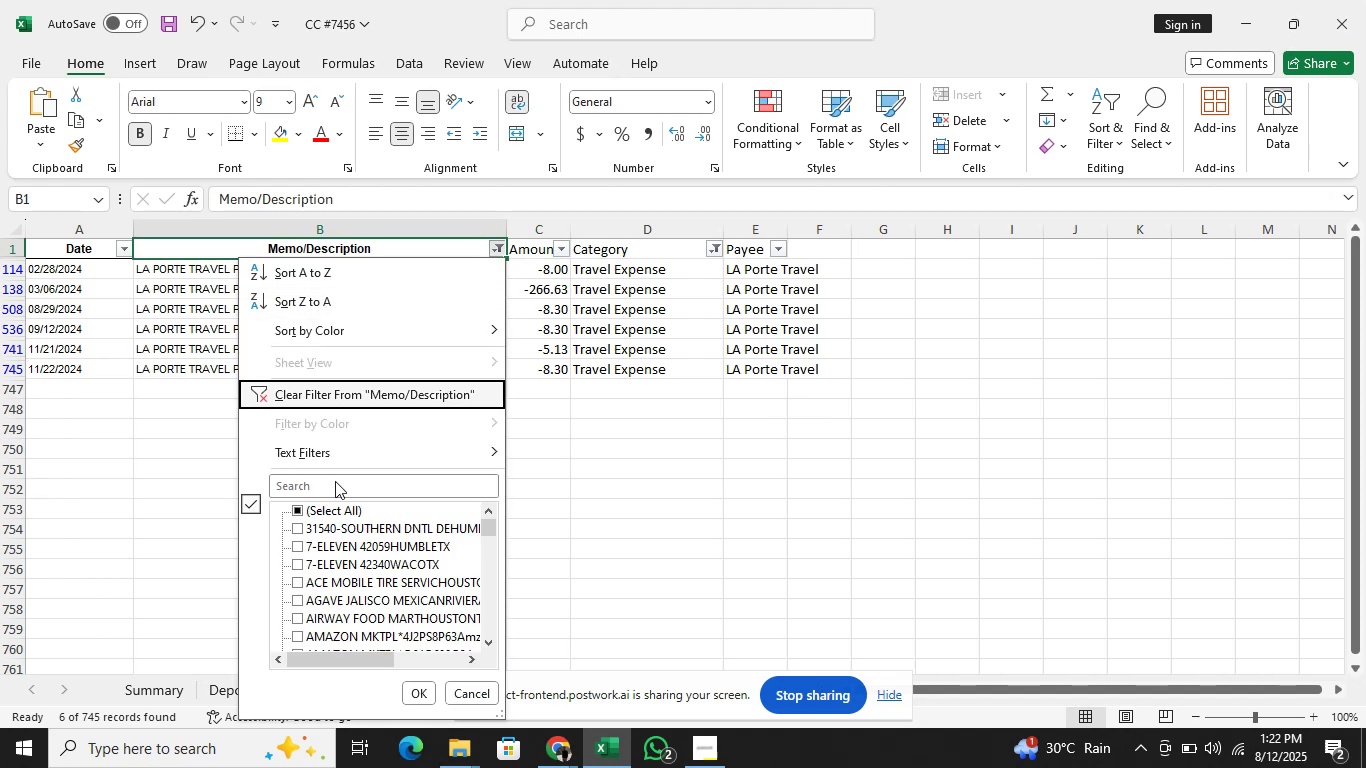 
key(ArrowDown)
 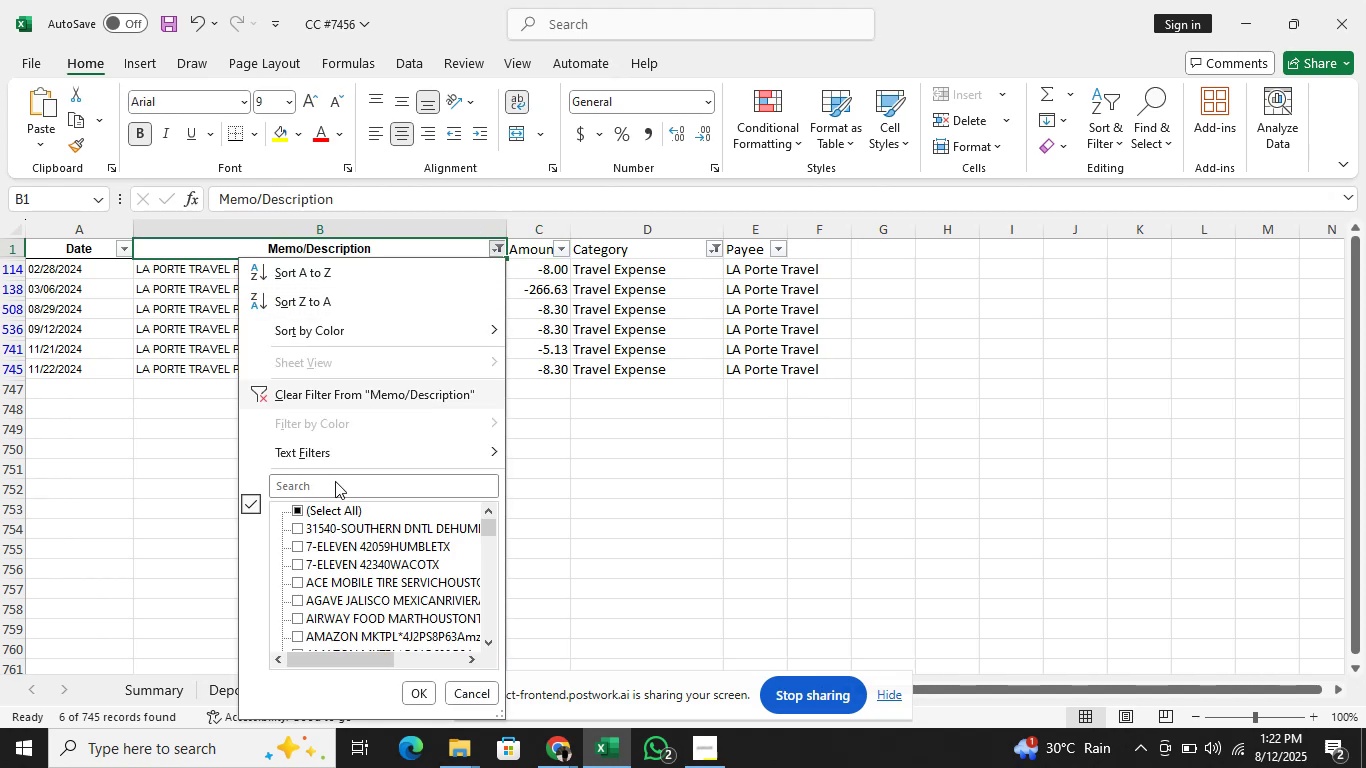 
key(ArrowDown)
 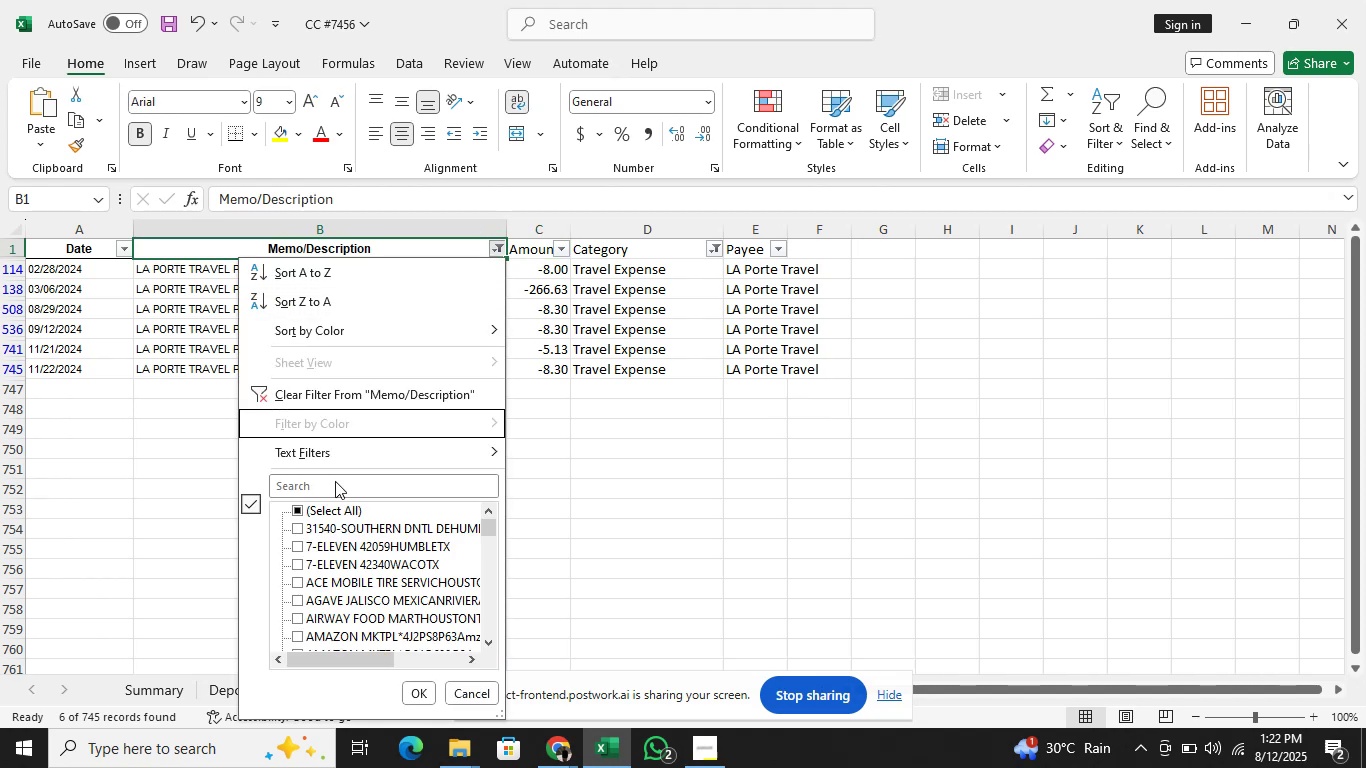 
key(ArrowDown)
 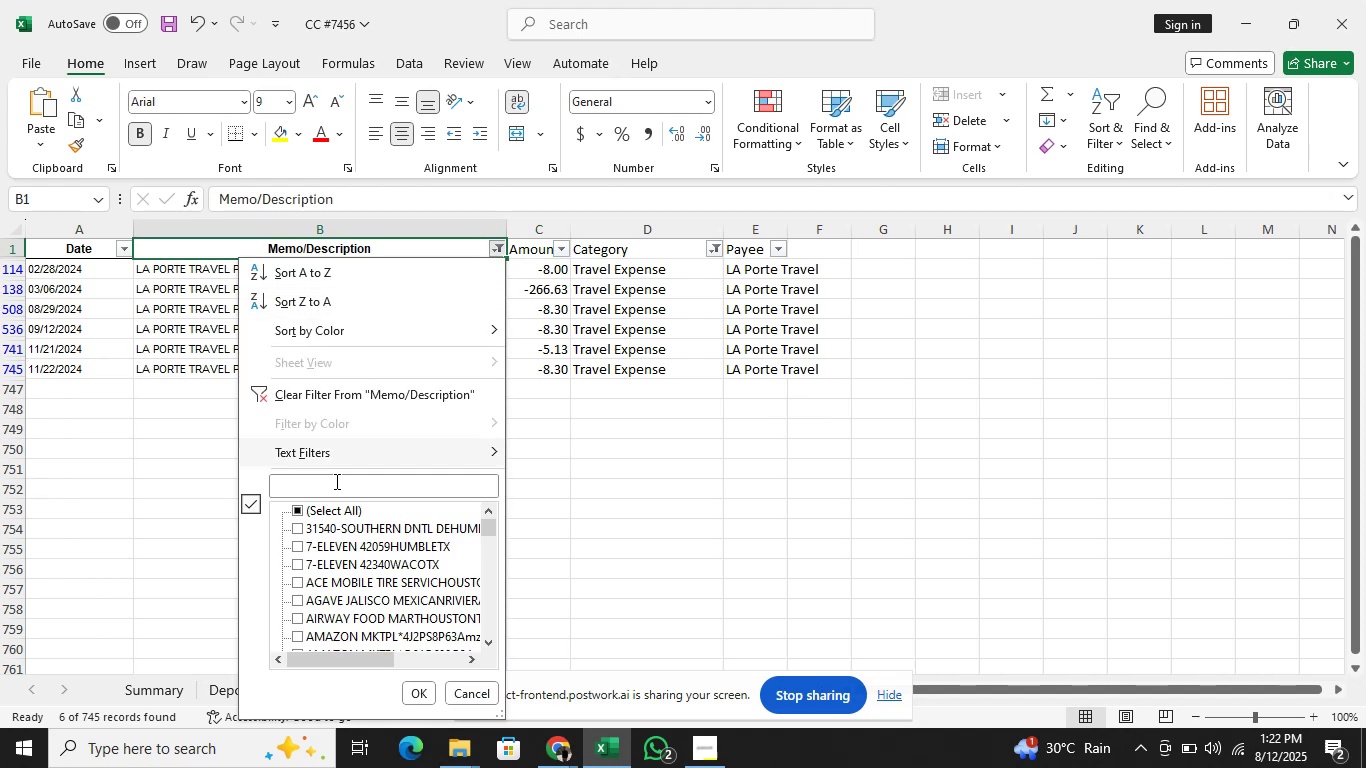 
key(ArrowDown)
 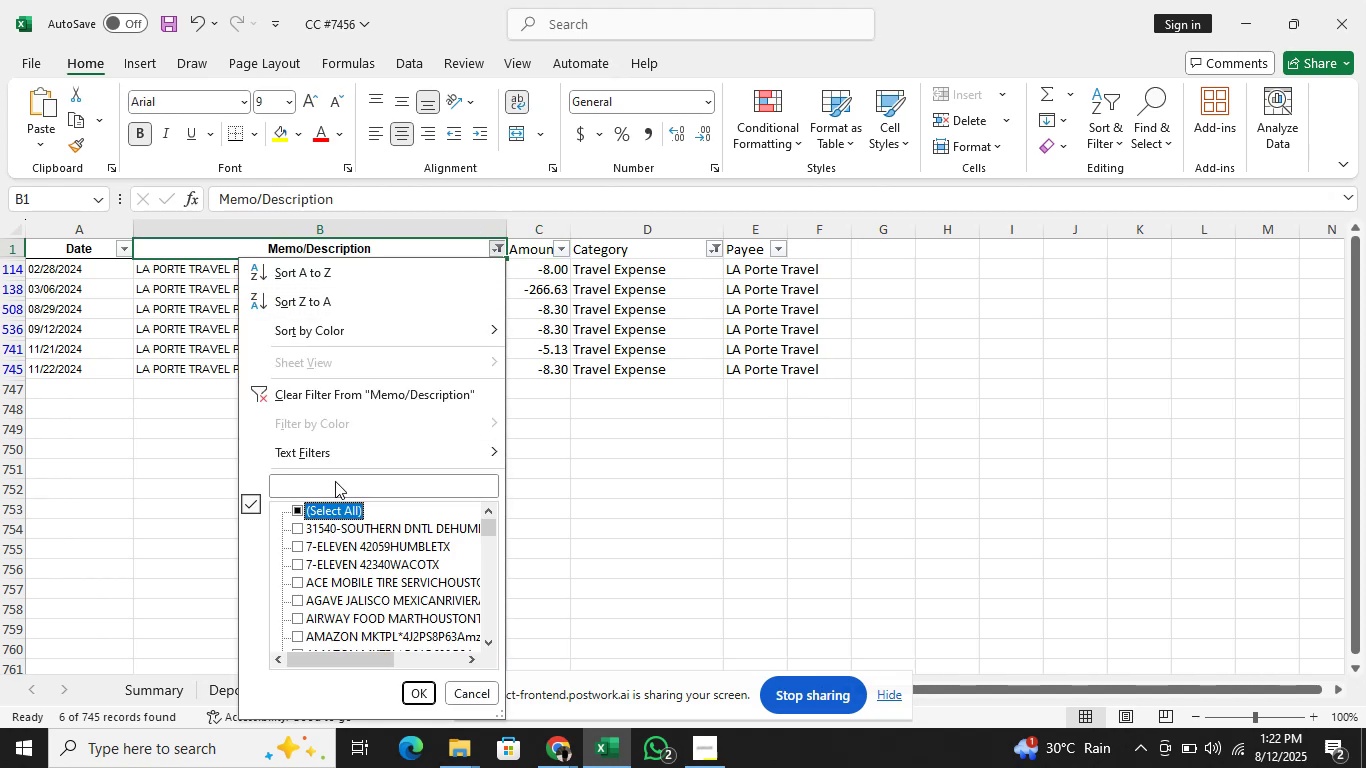 
key(Space)
 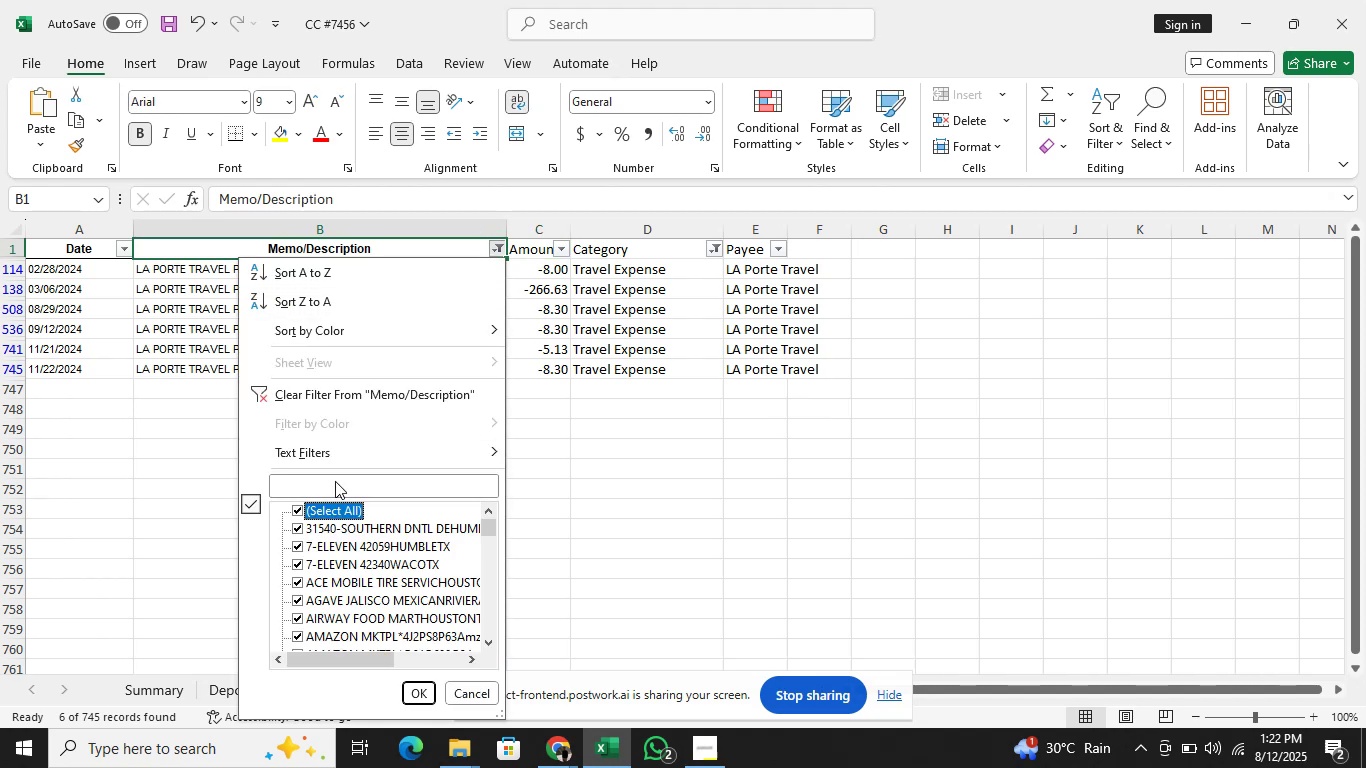 
key(Enter)
 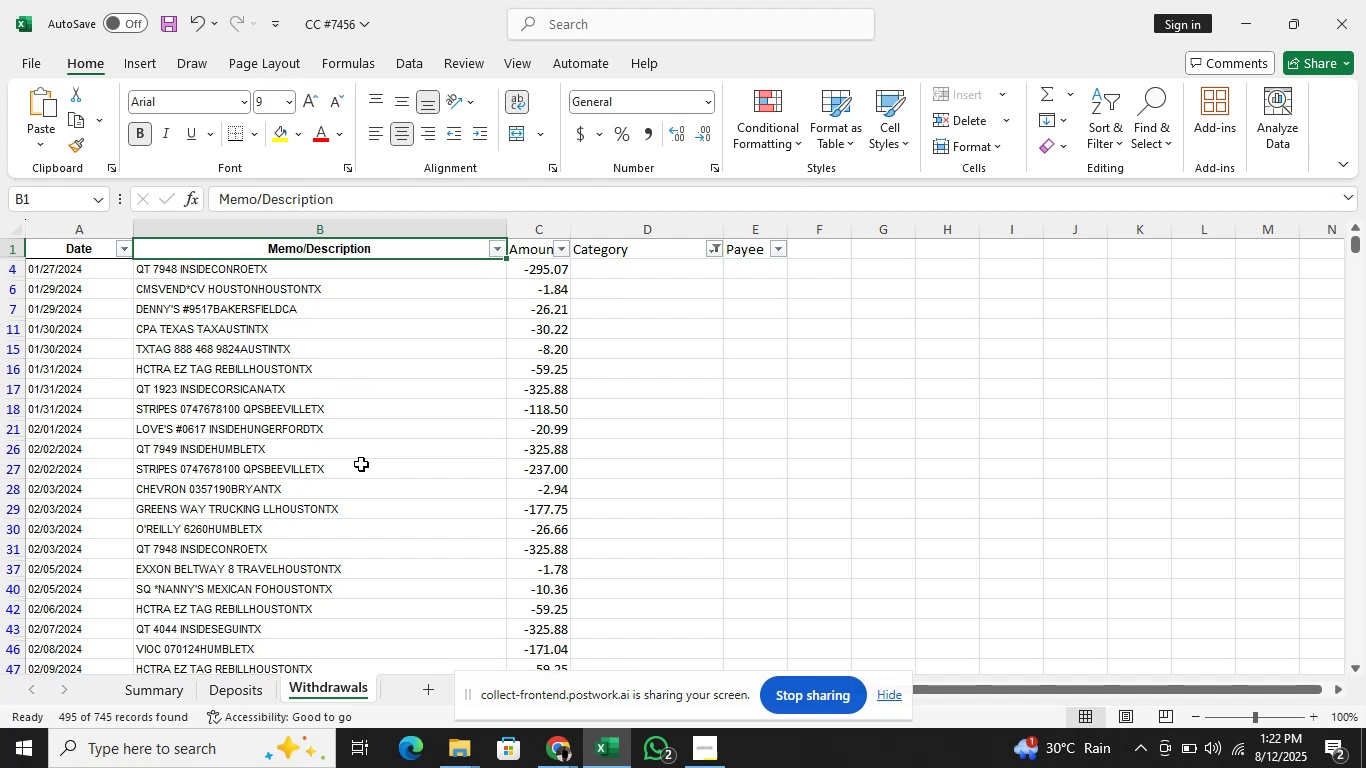 
wait(18.97)
 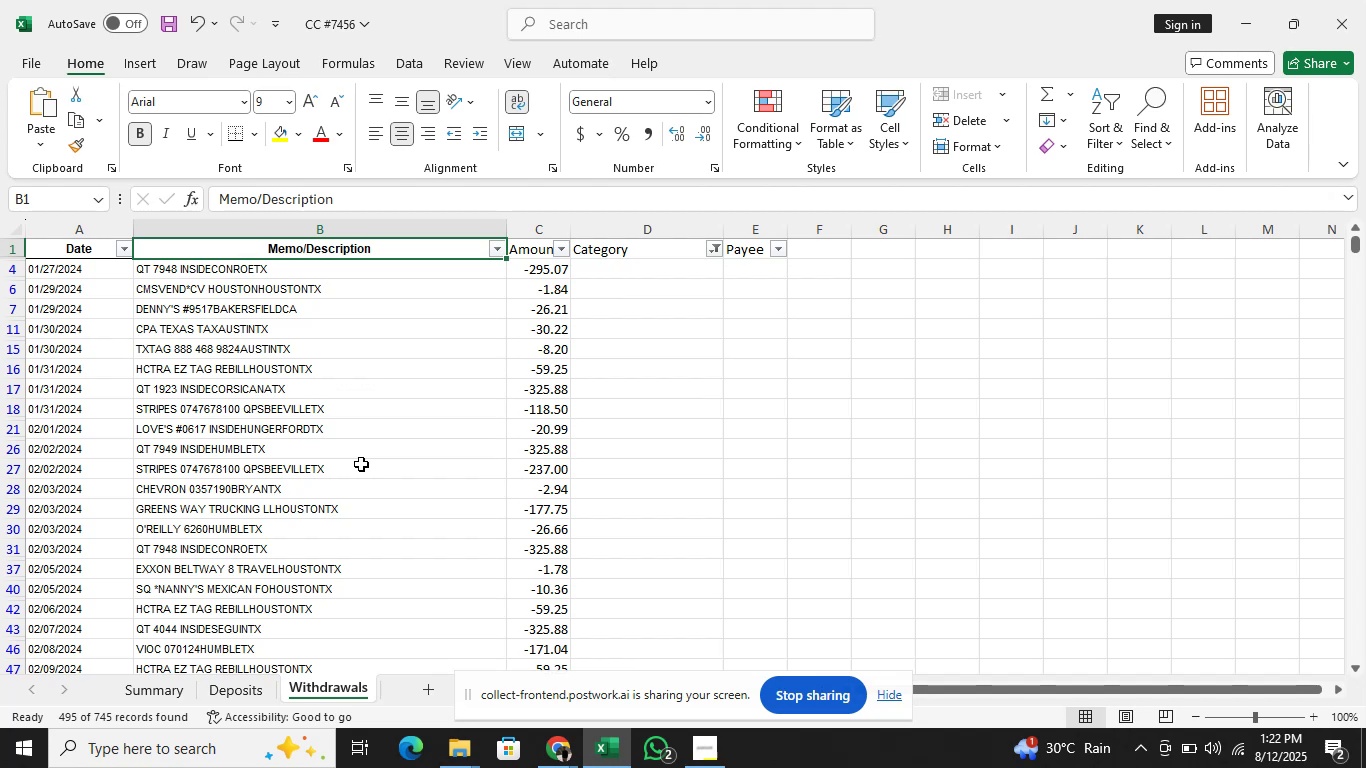 
left_click_drag(start_coordinate=[1352, 237], to_coordinate=[1363, 366])
 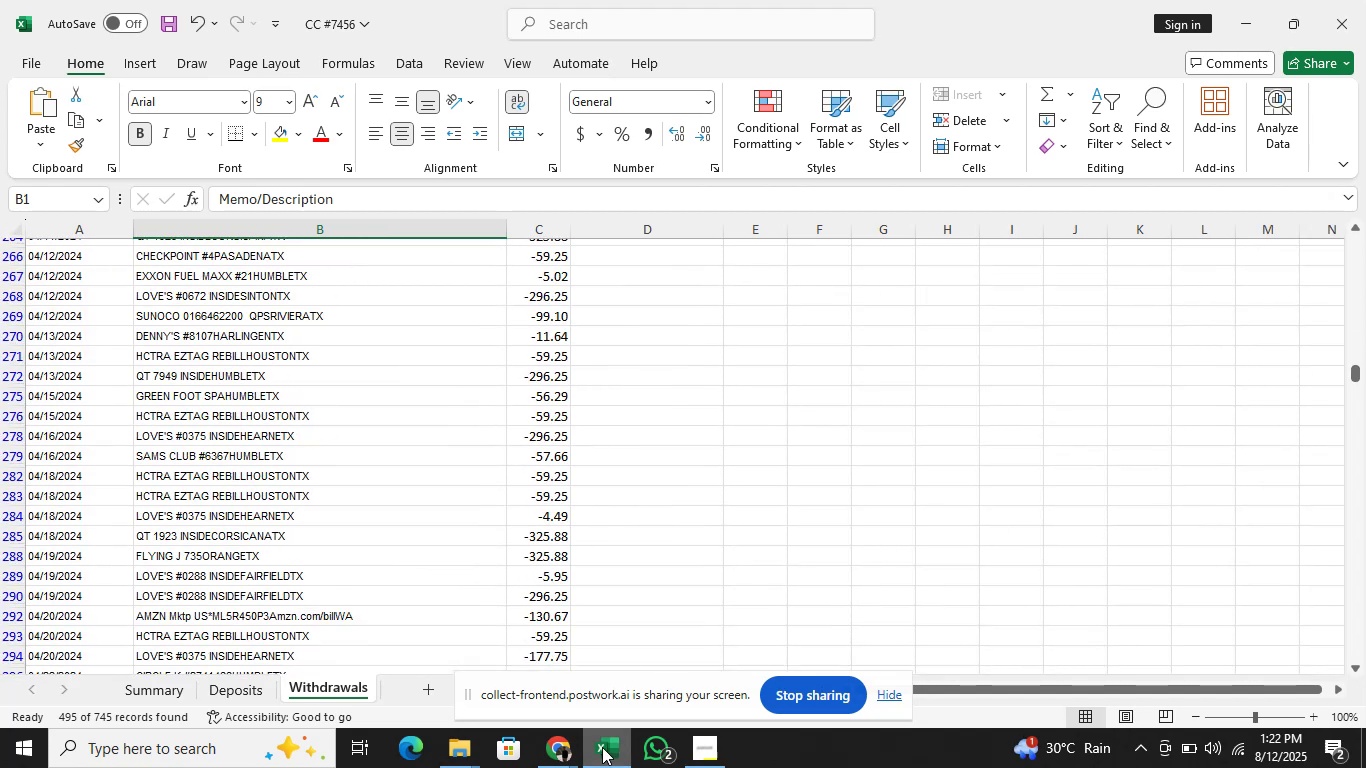 
left_click([553, 751])
 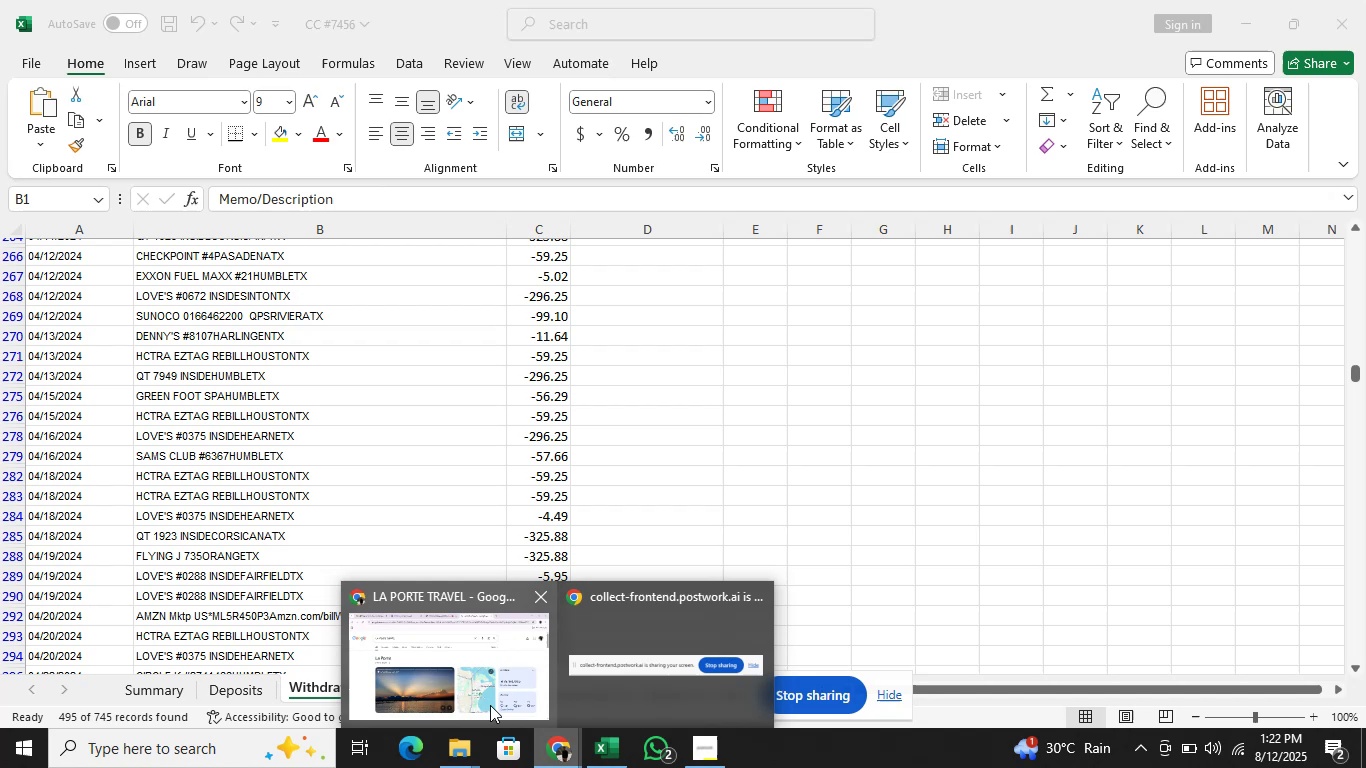 